 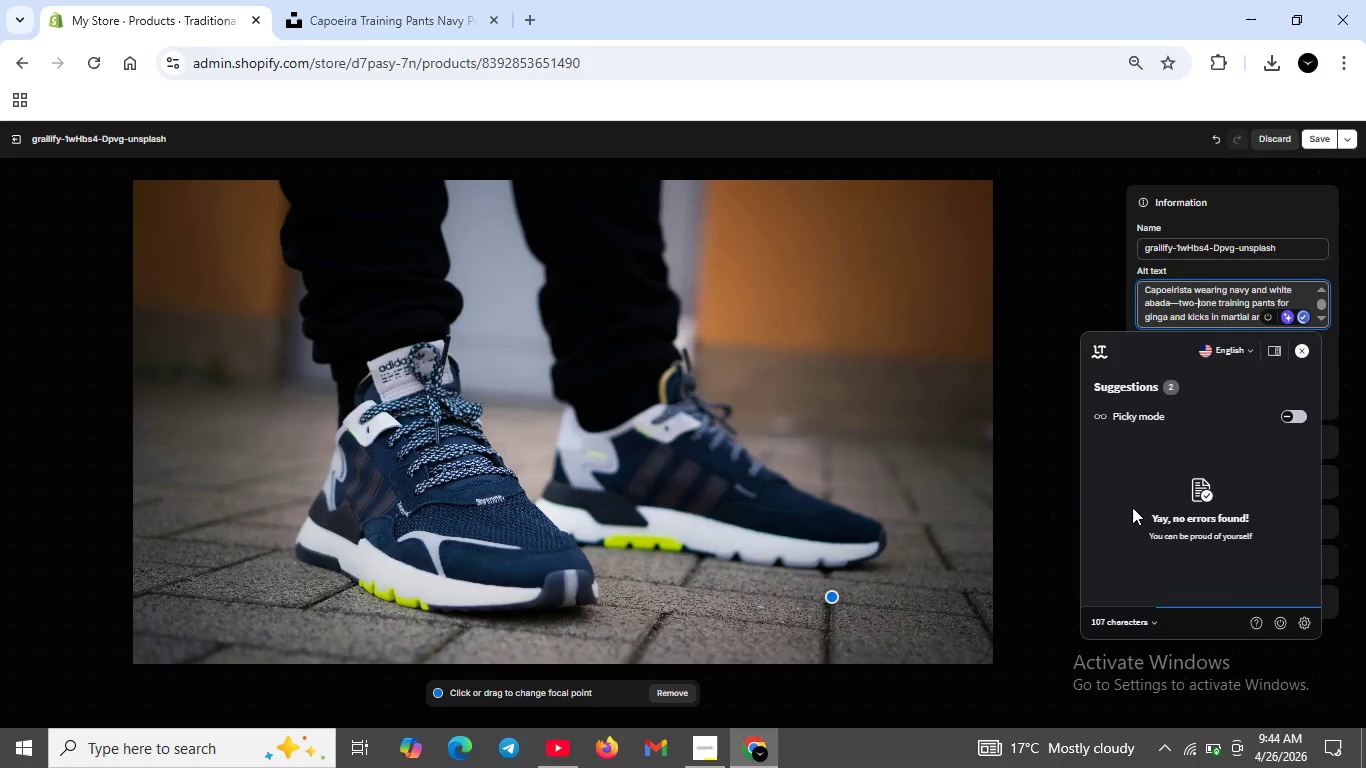 
left_click([1334, 243])
 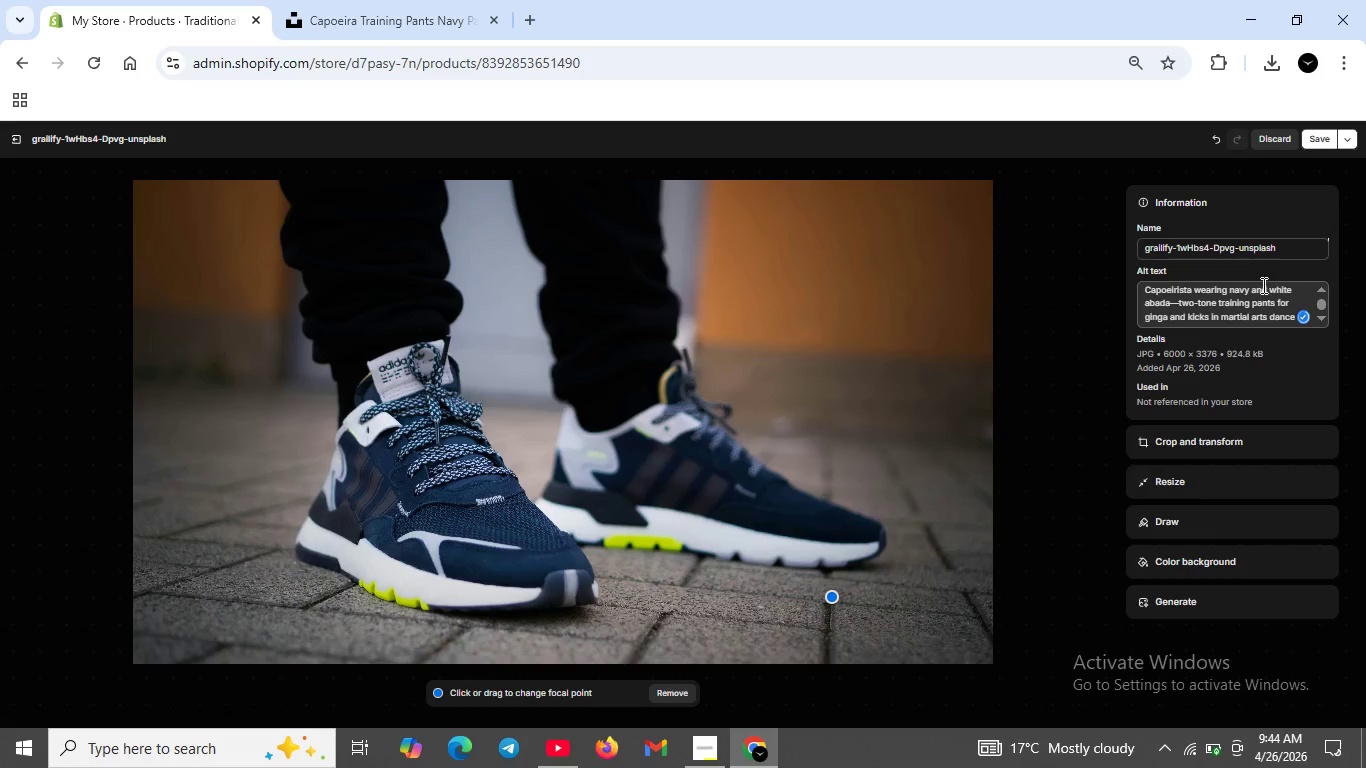 
scroll: coordinate [1247, 297], scroll_direction: down, amount: 1.0
 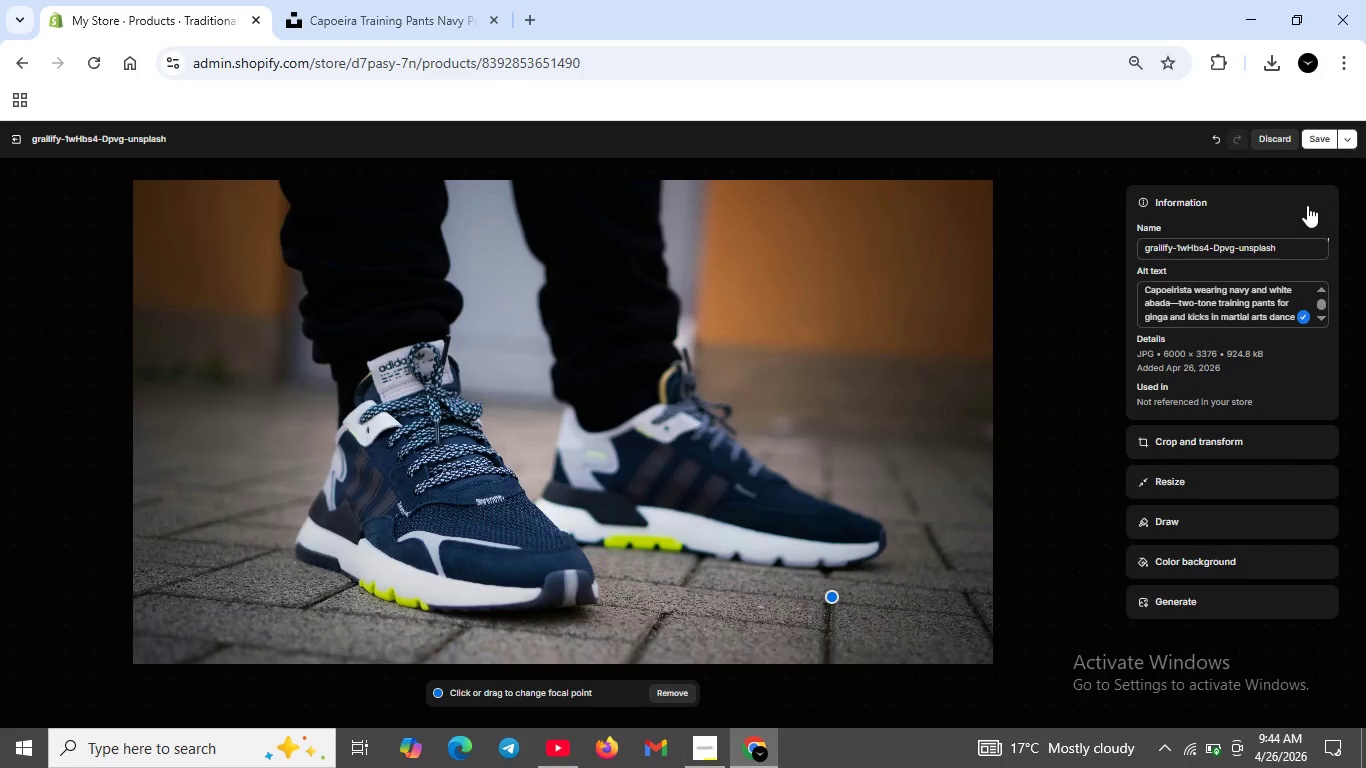 
left_click([1317, 147])
 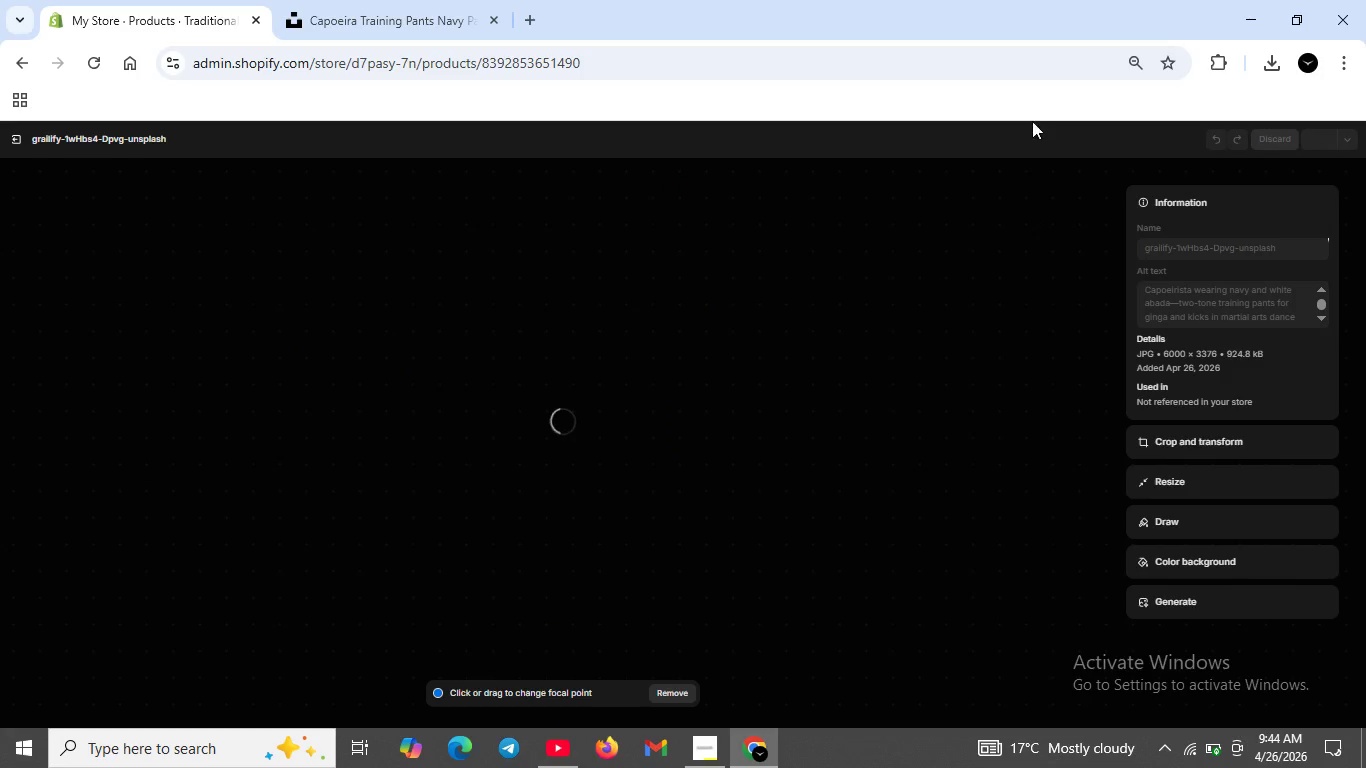 
wait(8.56)
 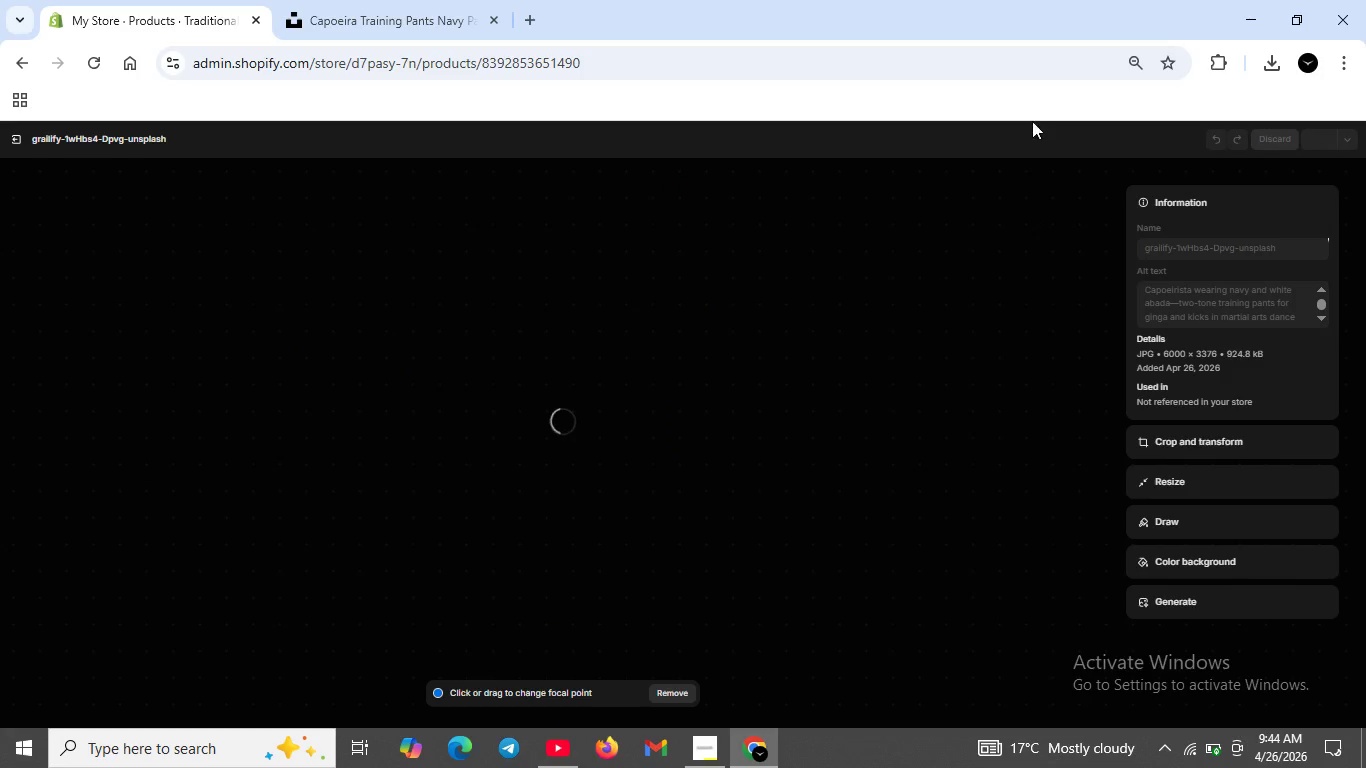 
left_click([20, 137])
 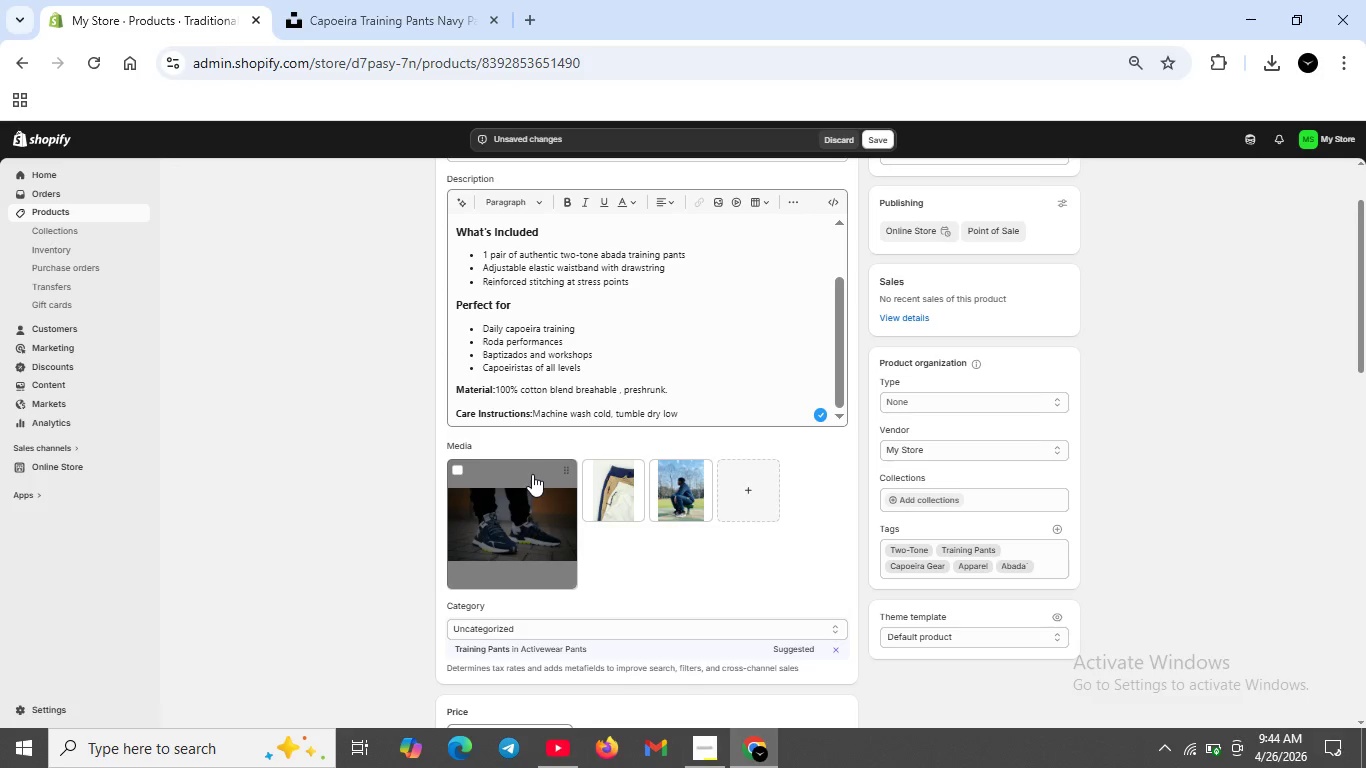 
left_click([609, 488])
 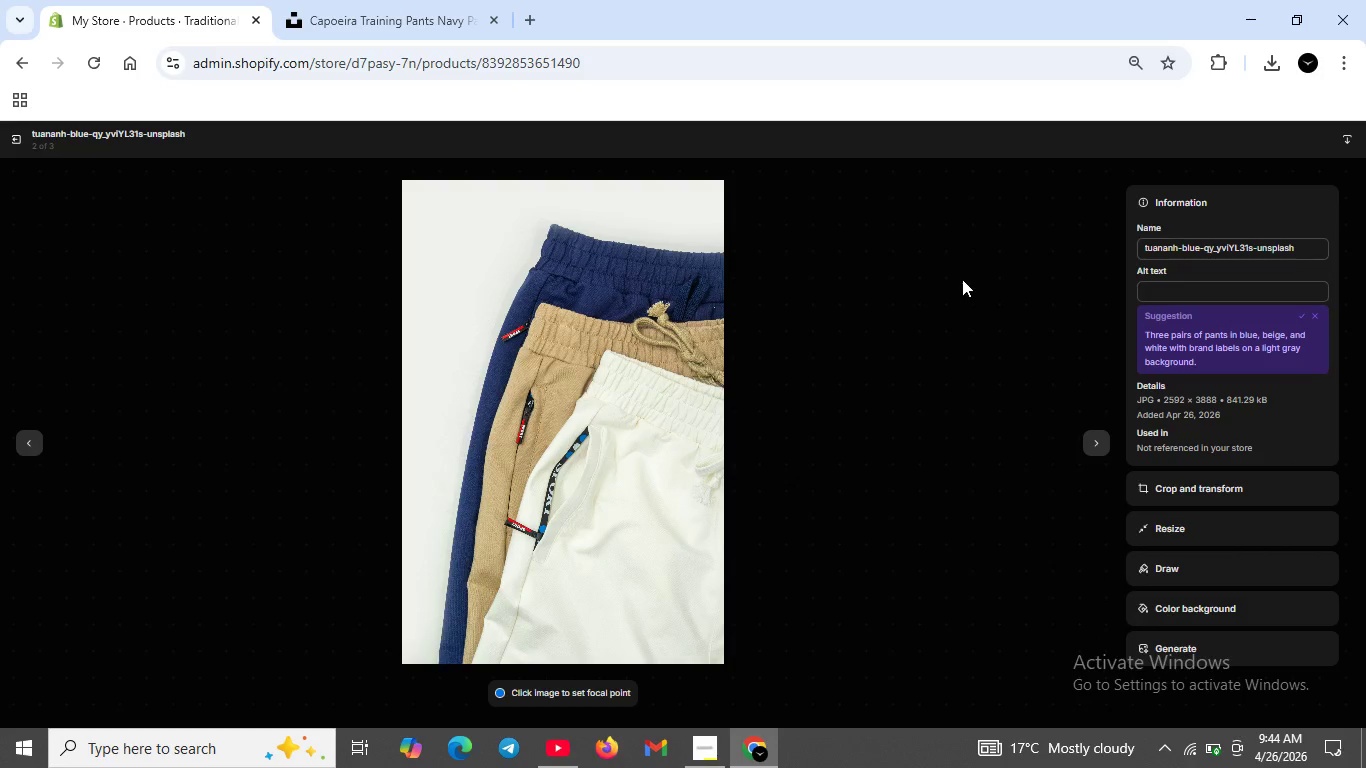 
left_click([1150, 291])
 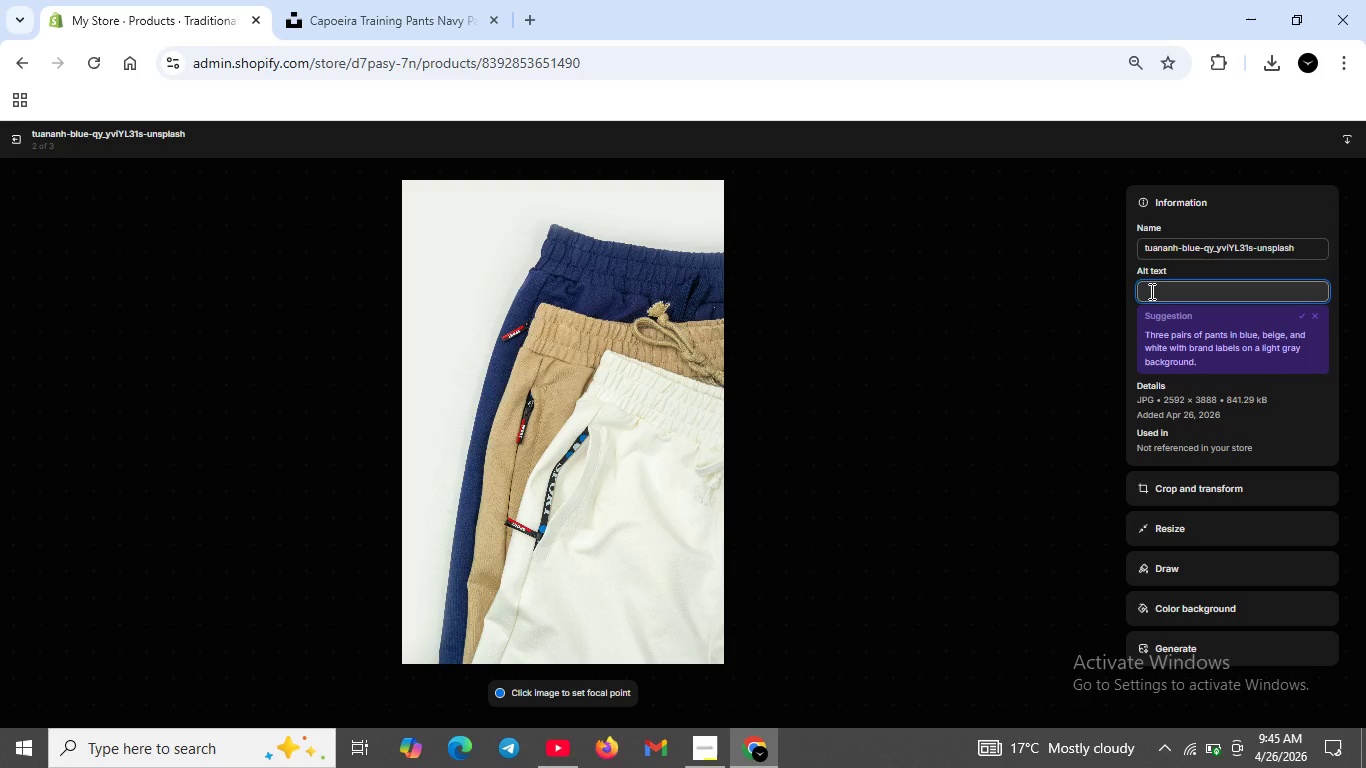 
type(Cap)
 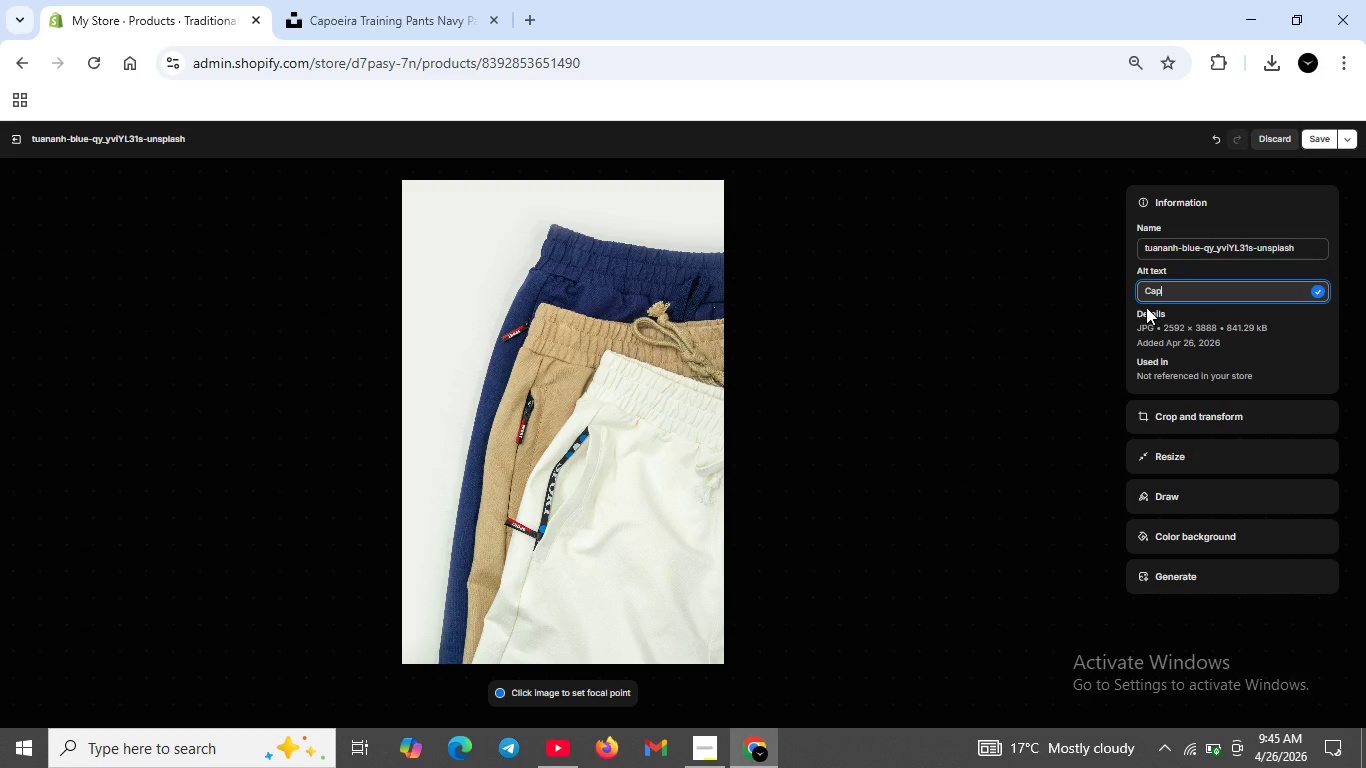 
type(oeirista )
 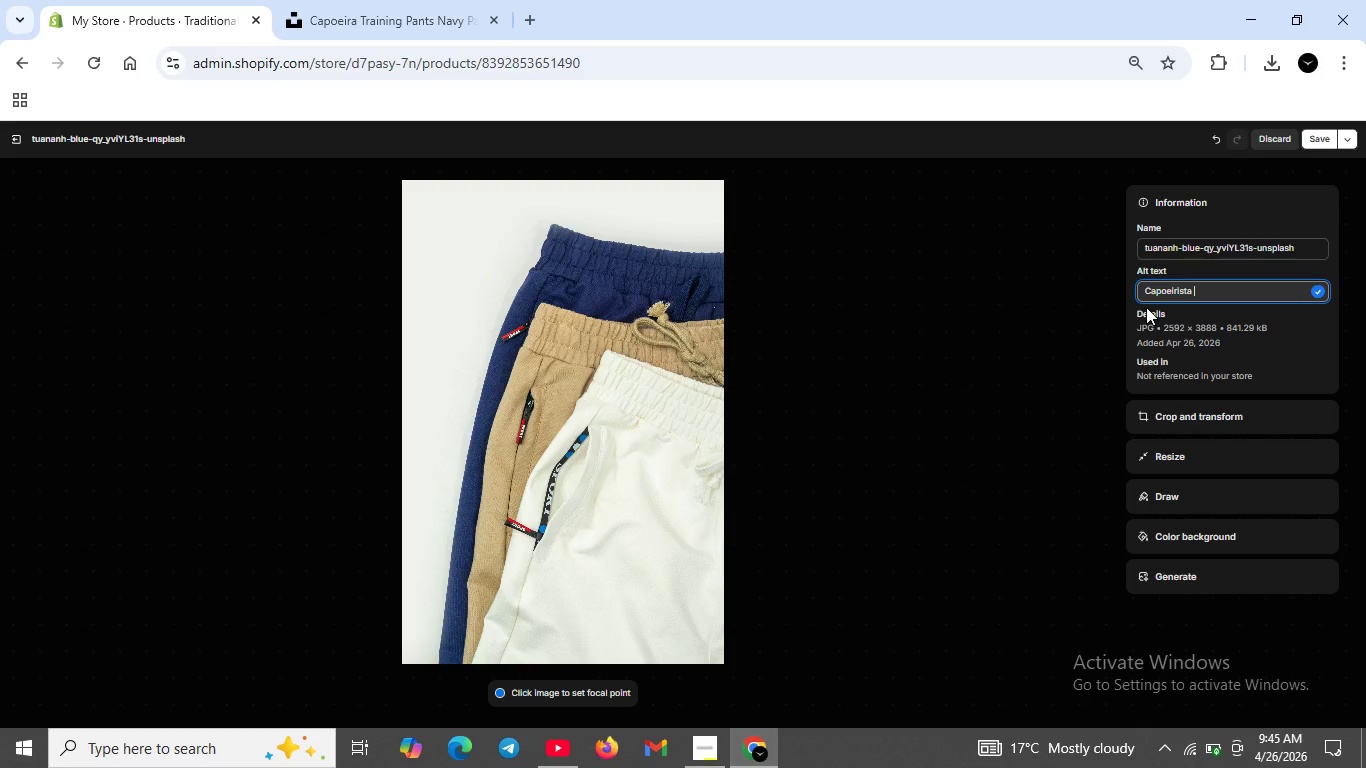 
key(ArrowLeft)
 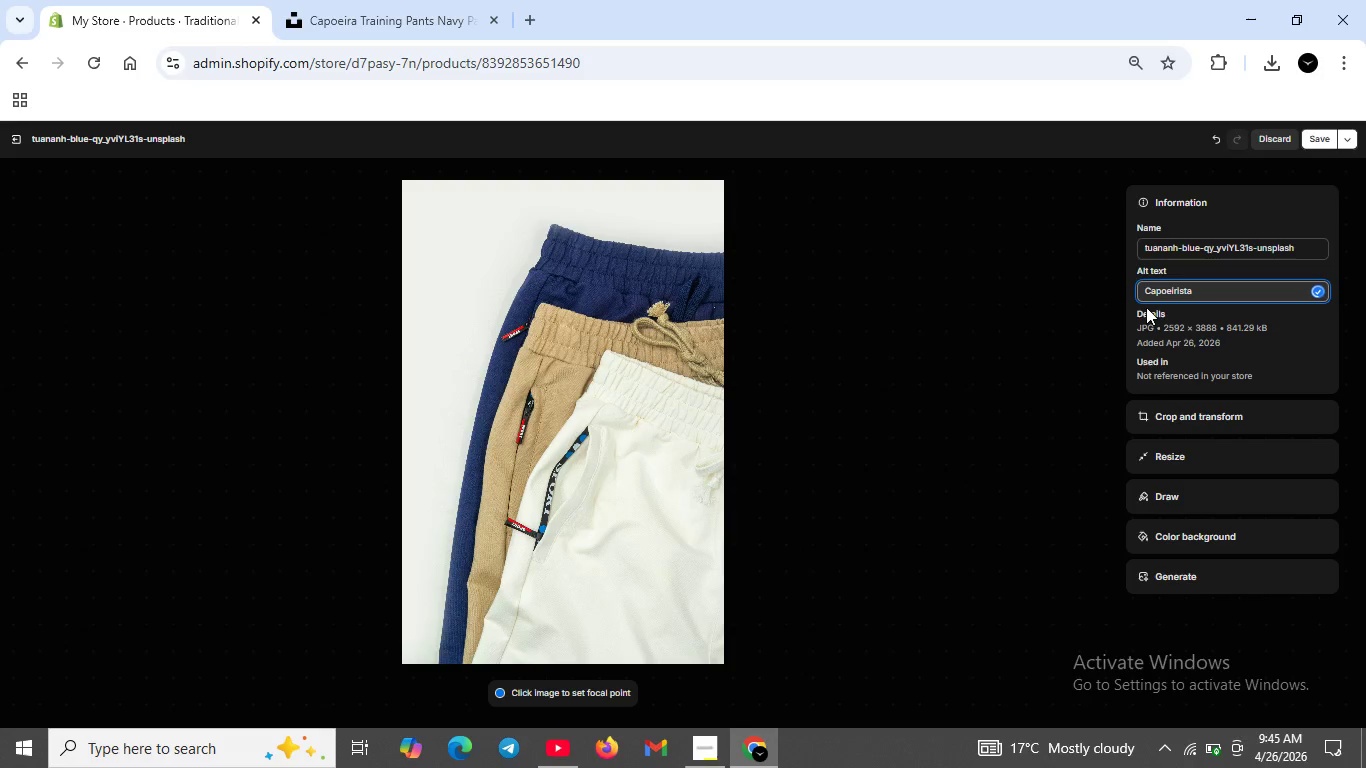 
key(ArrowLeft)
 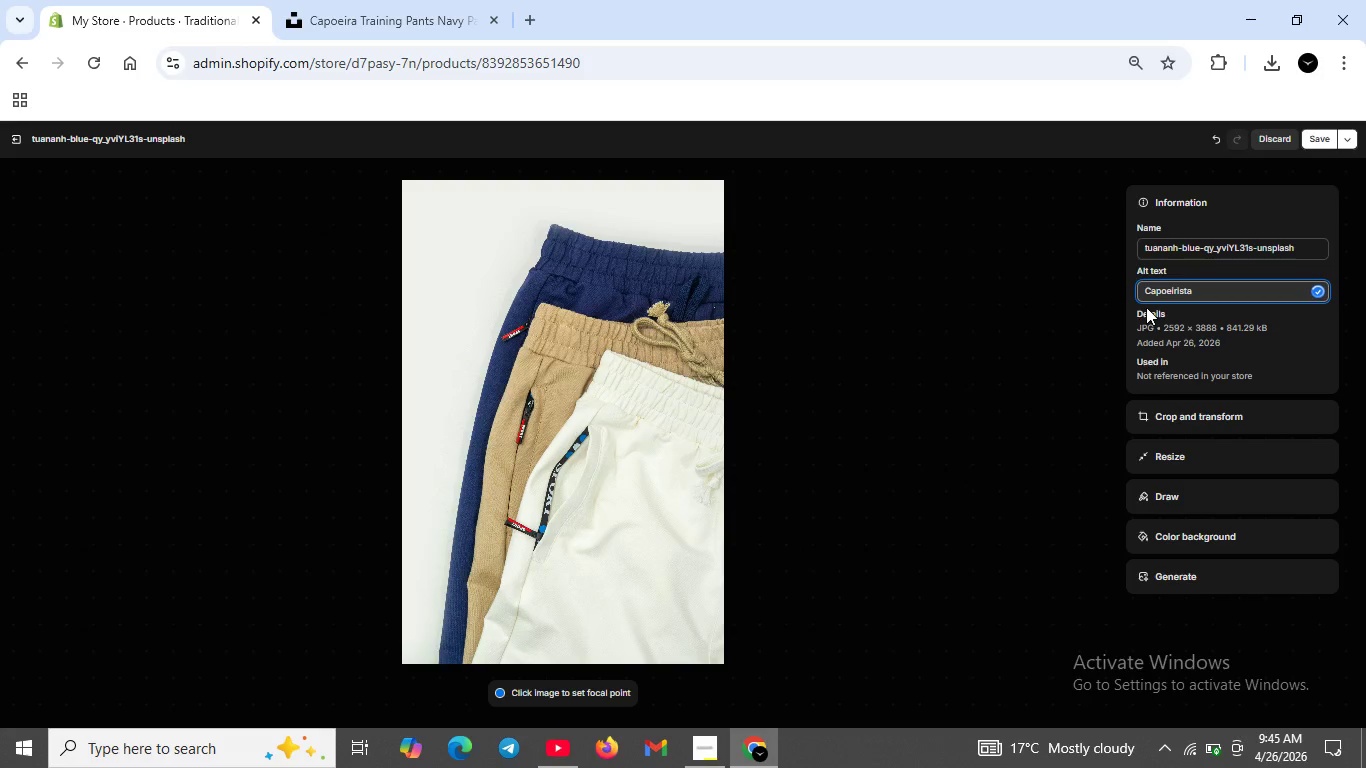 
key(ArrowRight)
 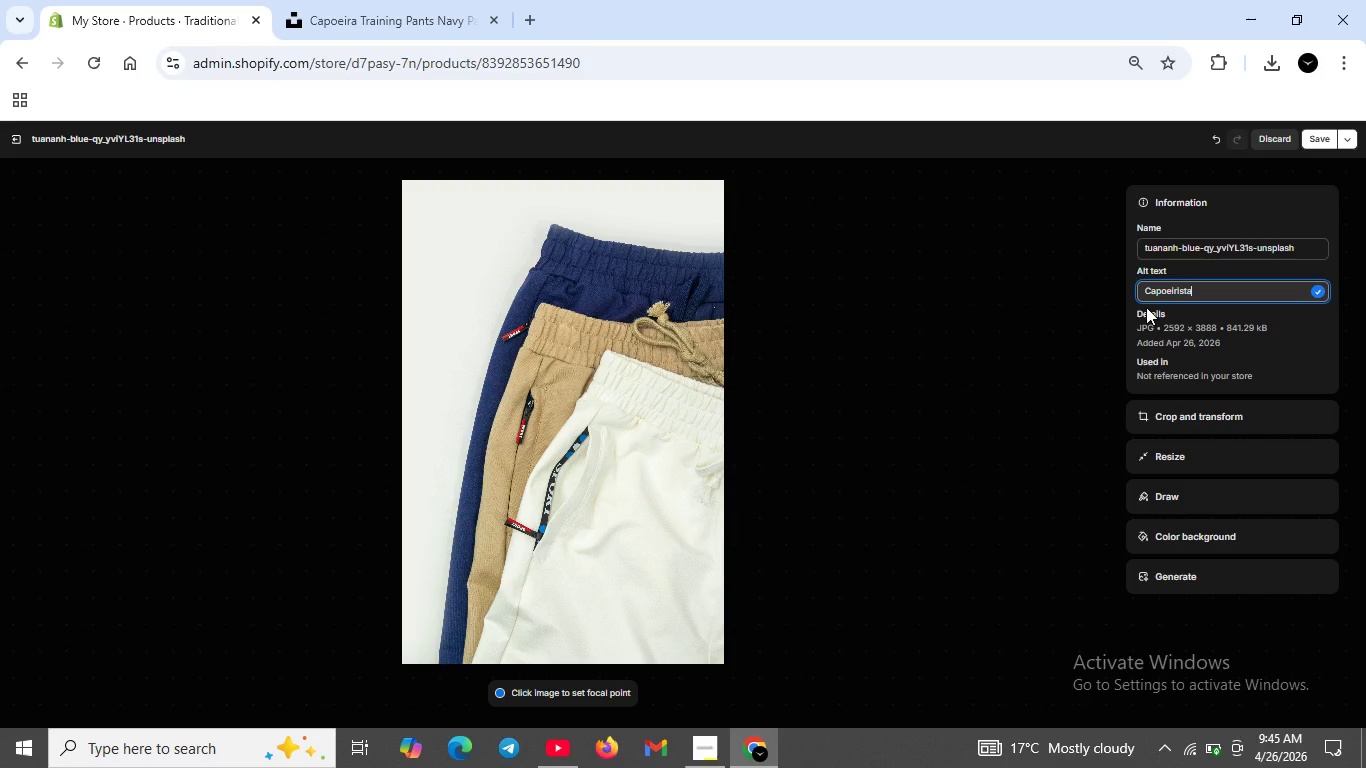 
type( waring navy and white Abada -to -tone trainng )
key(Backspace)
key(Backspace)
key(Backspace)
type(ing pants for ginga and kicks in martial at)
key(Backspace)
 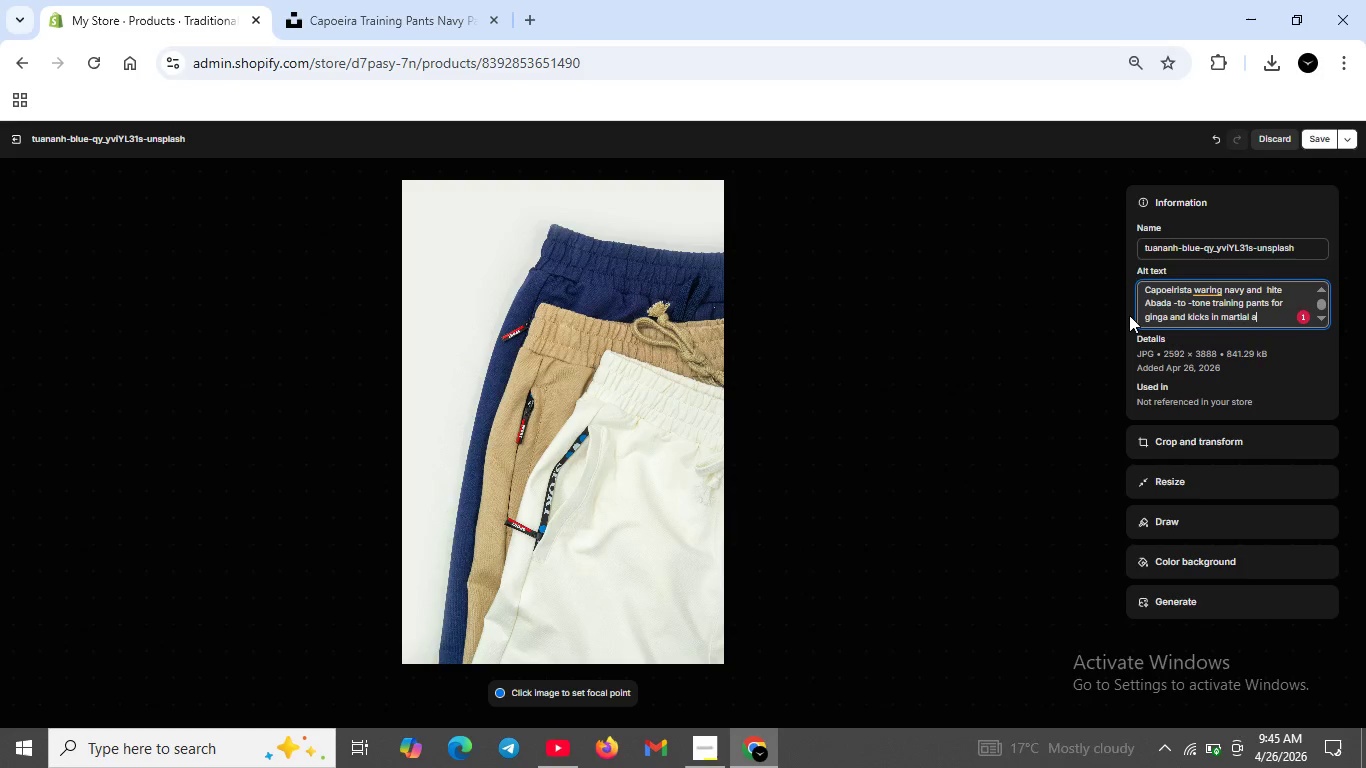 
key(Backspace)
type(arts a)
key(Backspace)
type(da)
 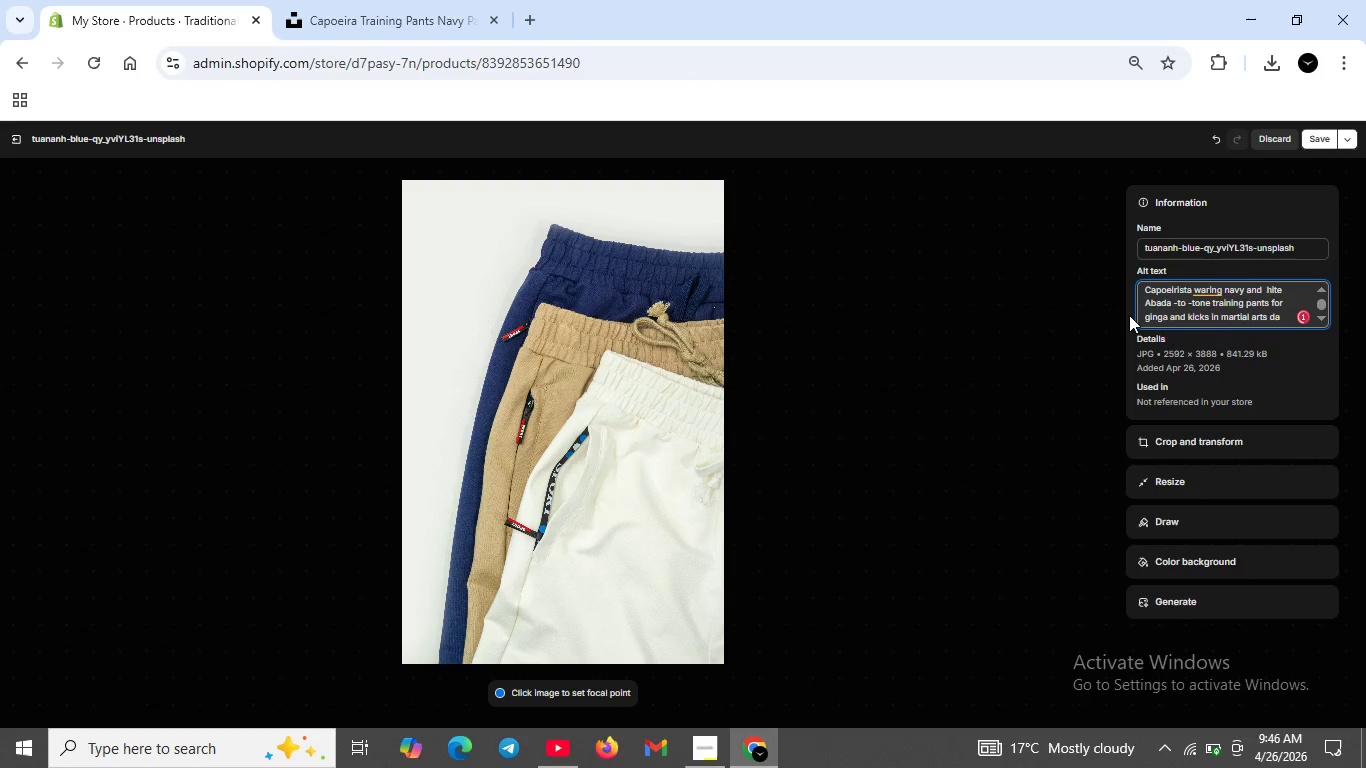 
scroll: coordinate [1129, 315], scroll_direction: none, amount: 0.0
 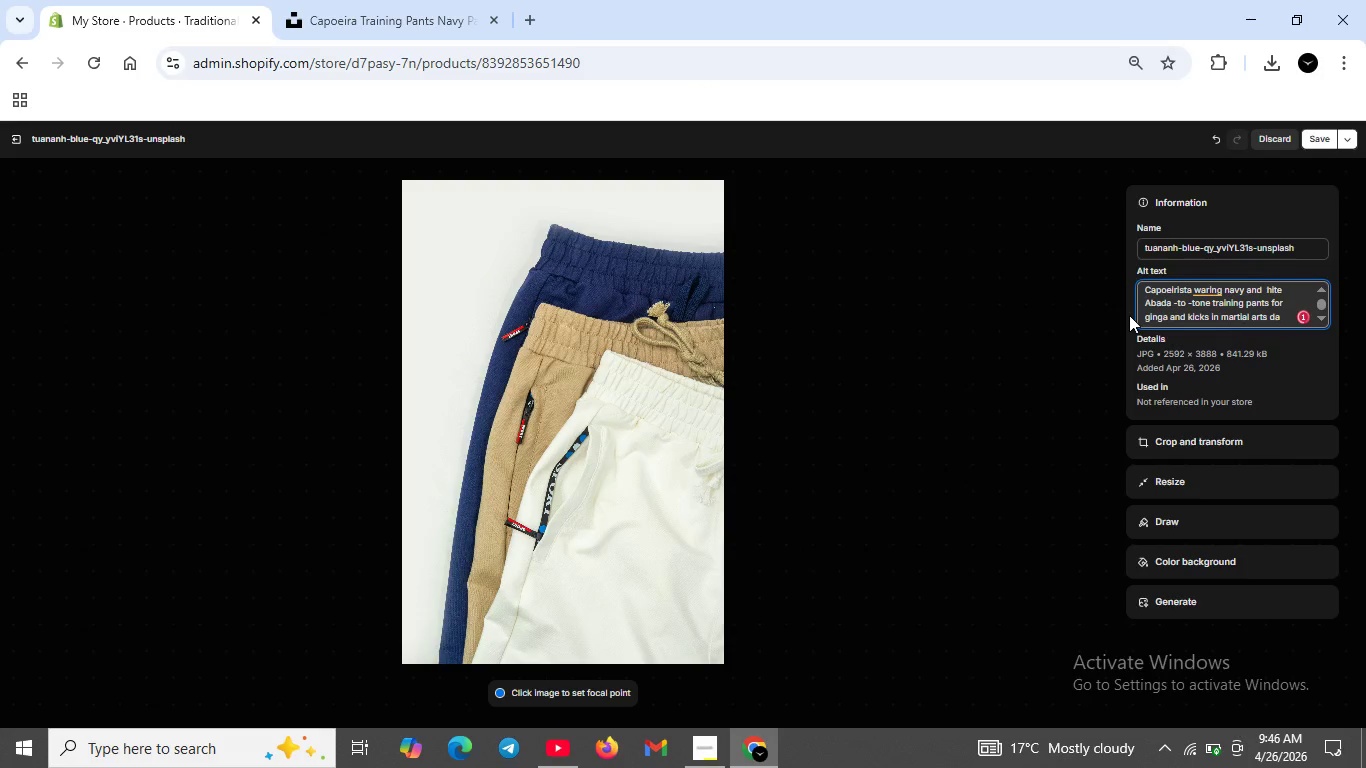 
type(nce)
 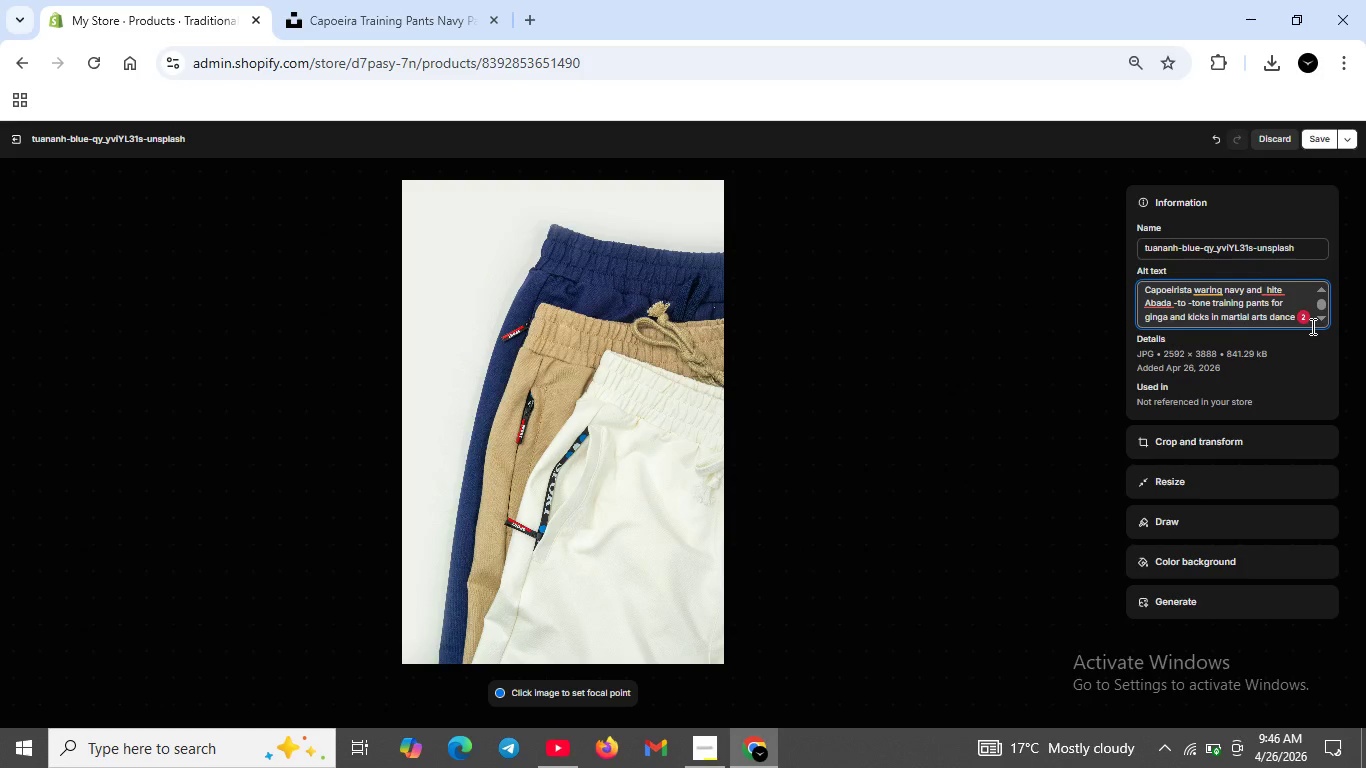 
left_click([1308, 322])
 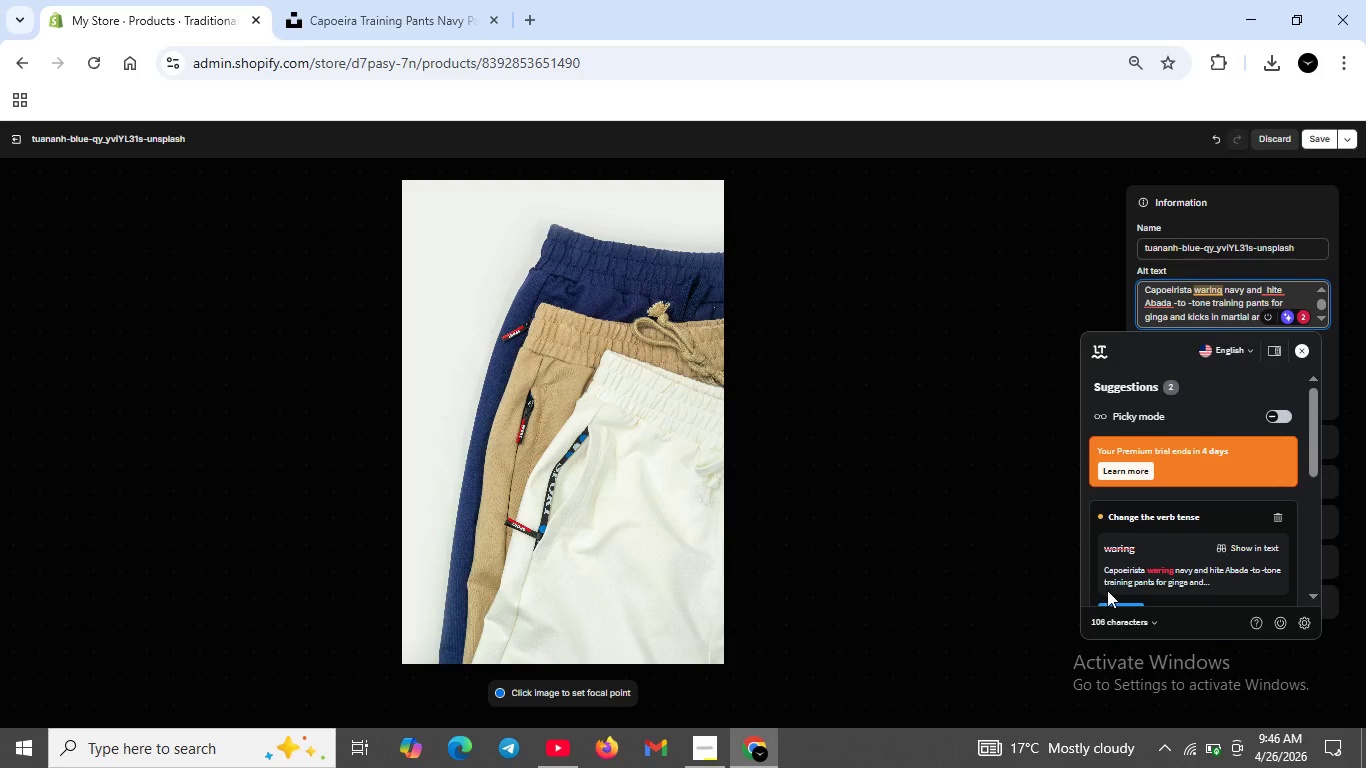 
scroll: coordinate [1141, 578], scroll_direction: down, amount: 1.0
 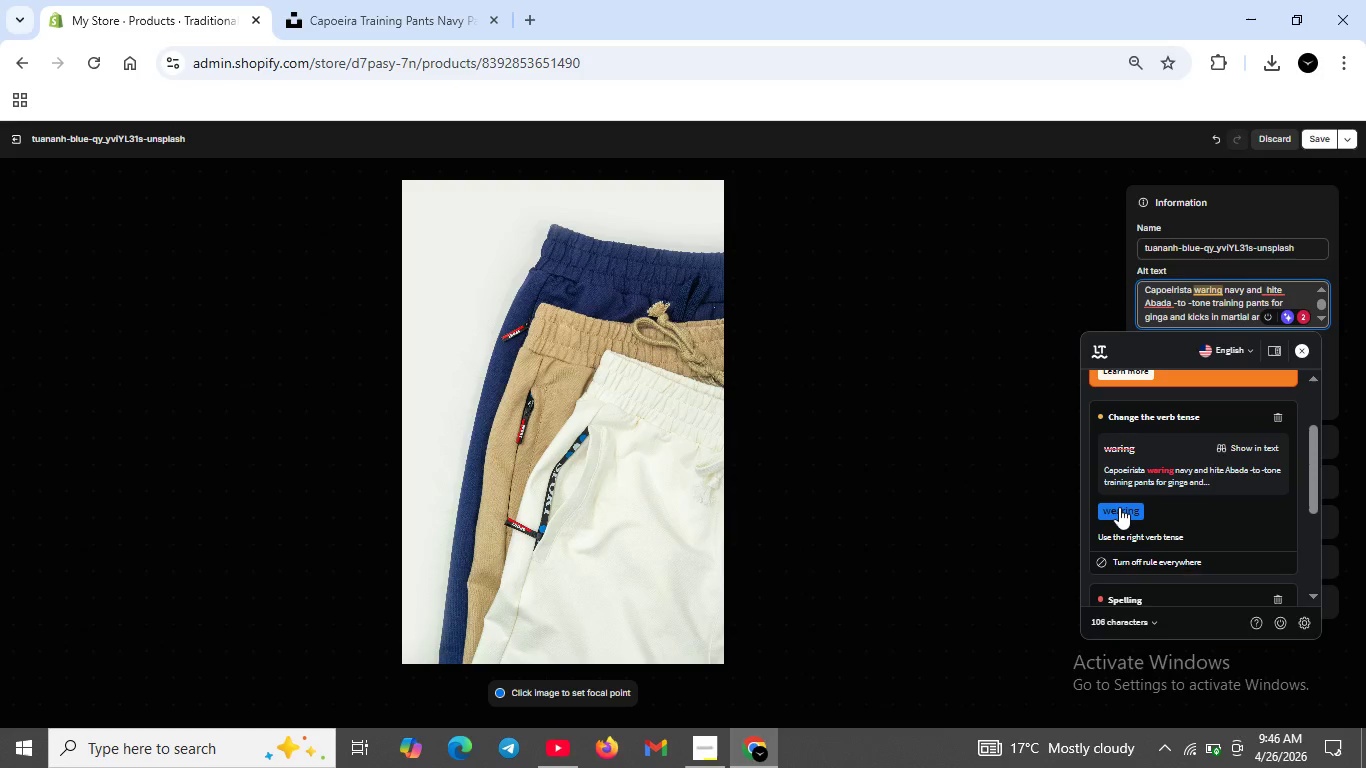 
left_click([1119, 507])
 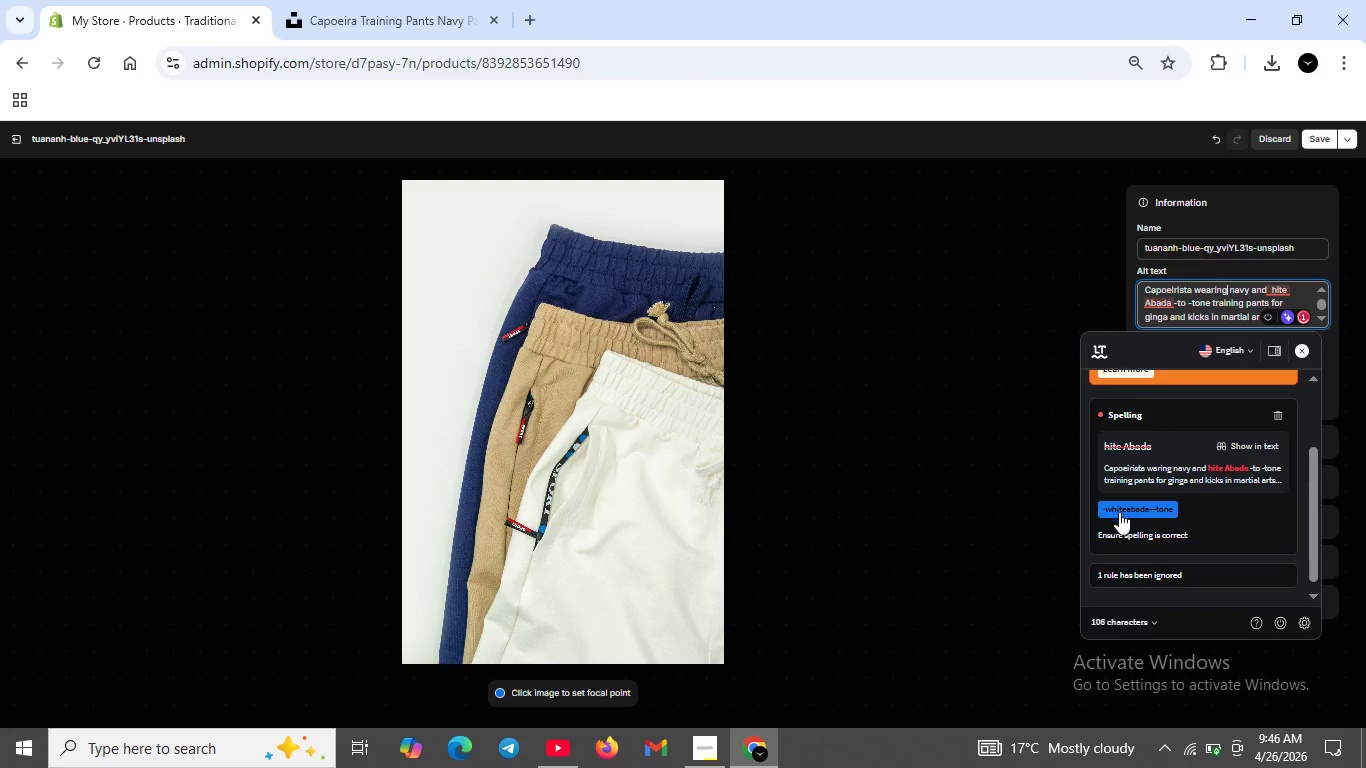 
scroll: coordinate [1119, 512], scroll_direction: down, amount: 1.0
 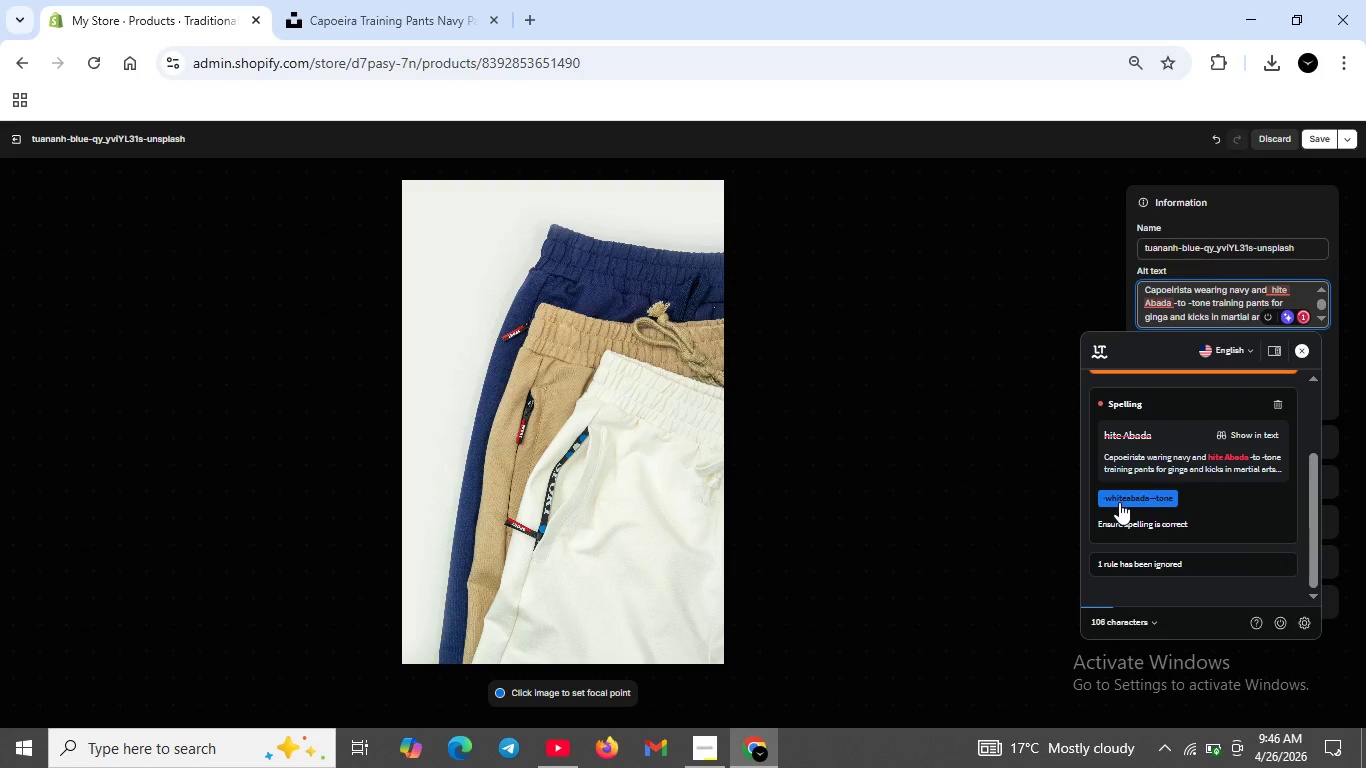 
left_click([1119, 502])
 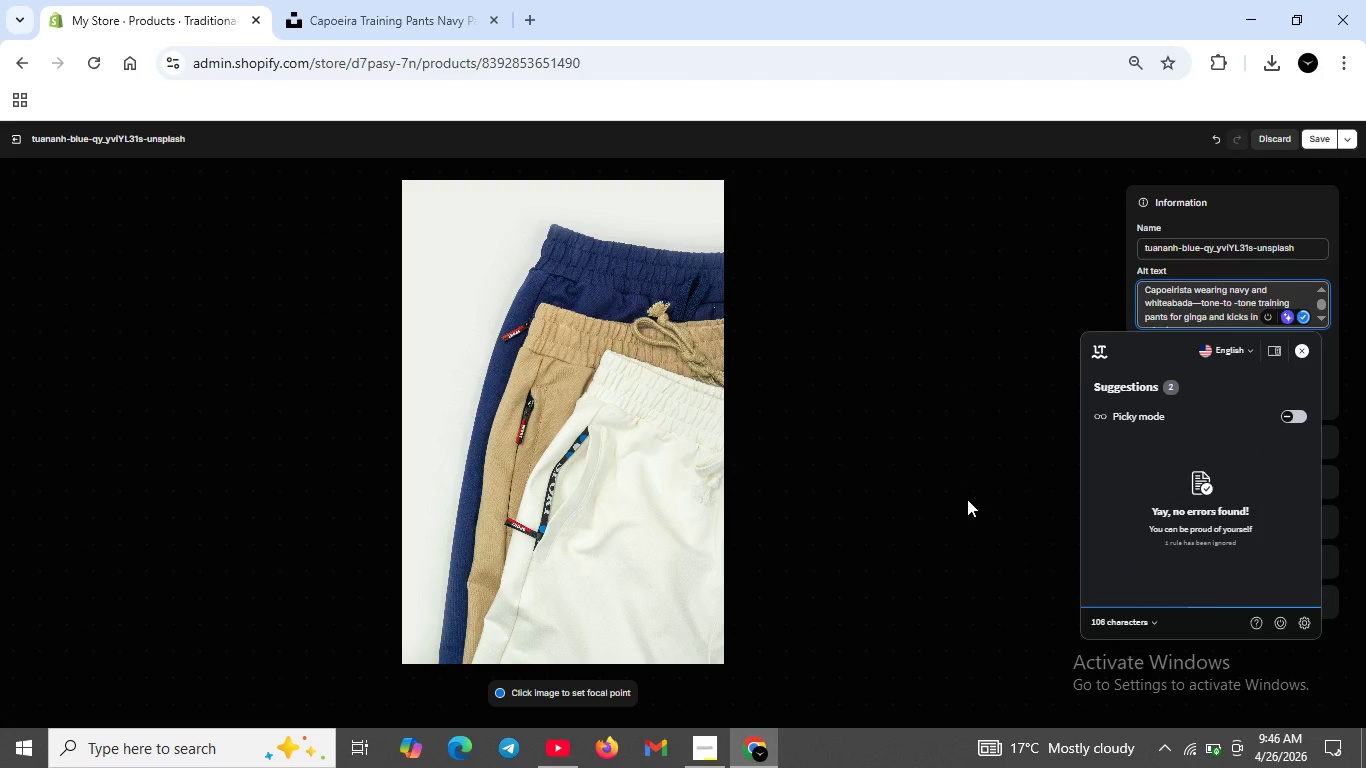 
left_click([967, 499])
 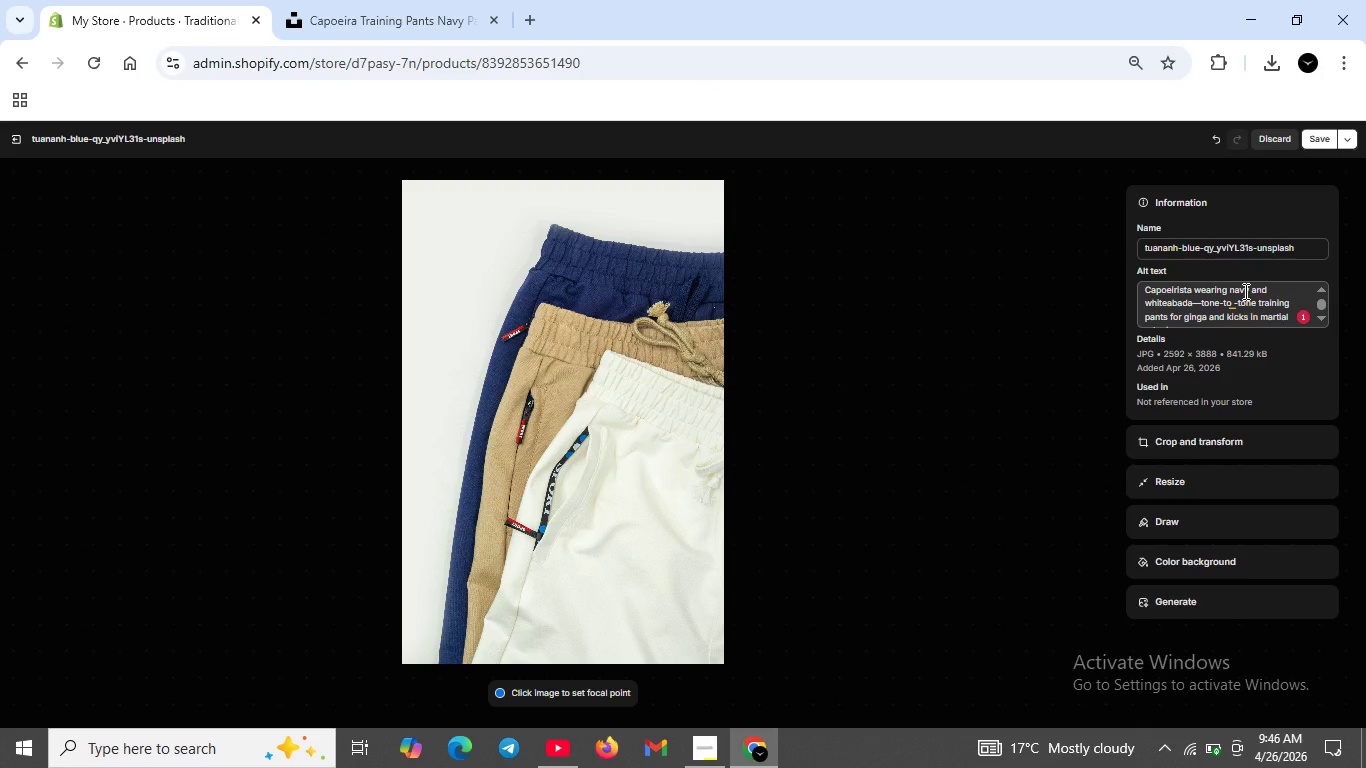 
left_click([1231, 303])
 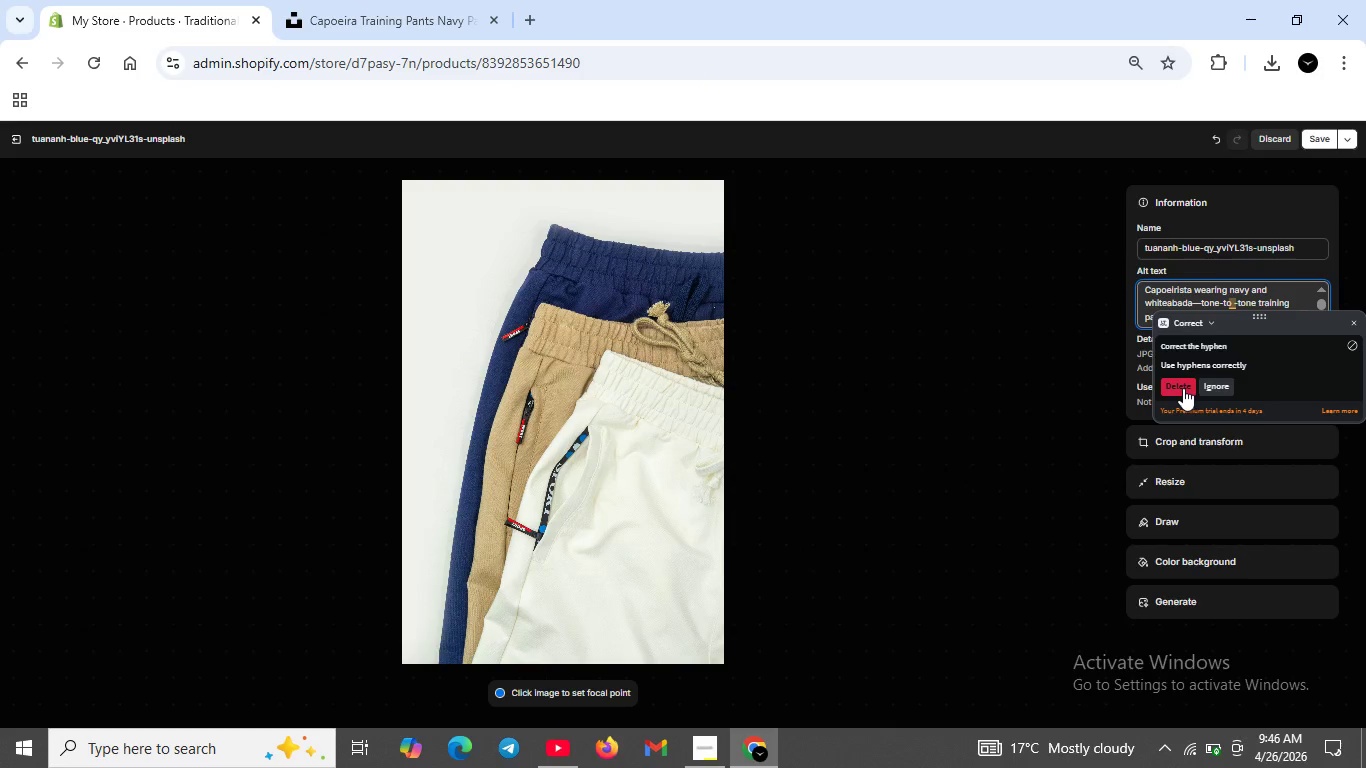 
left_click([1183, 388])
 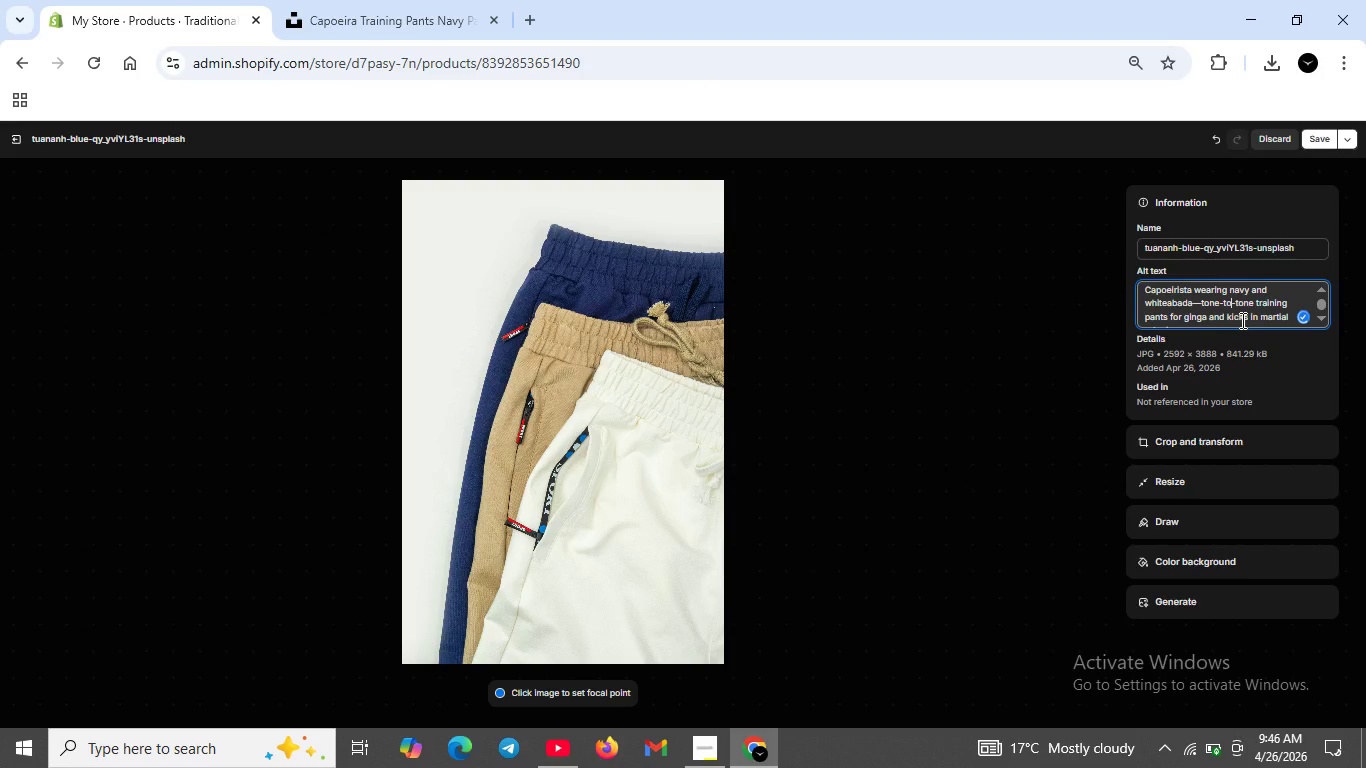 
scroll: coordinate [1241, 320], scroll_direction: down, amount: 1.0
 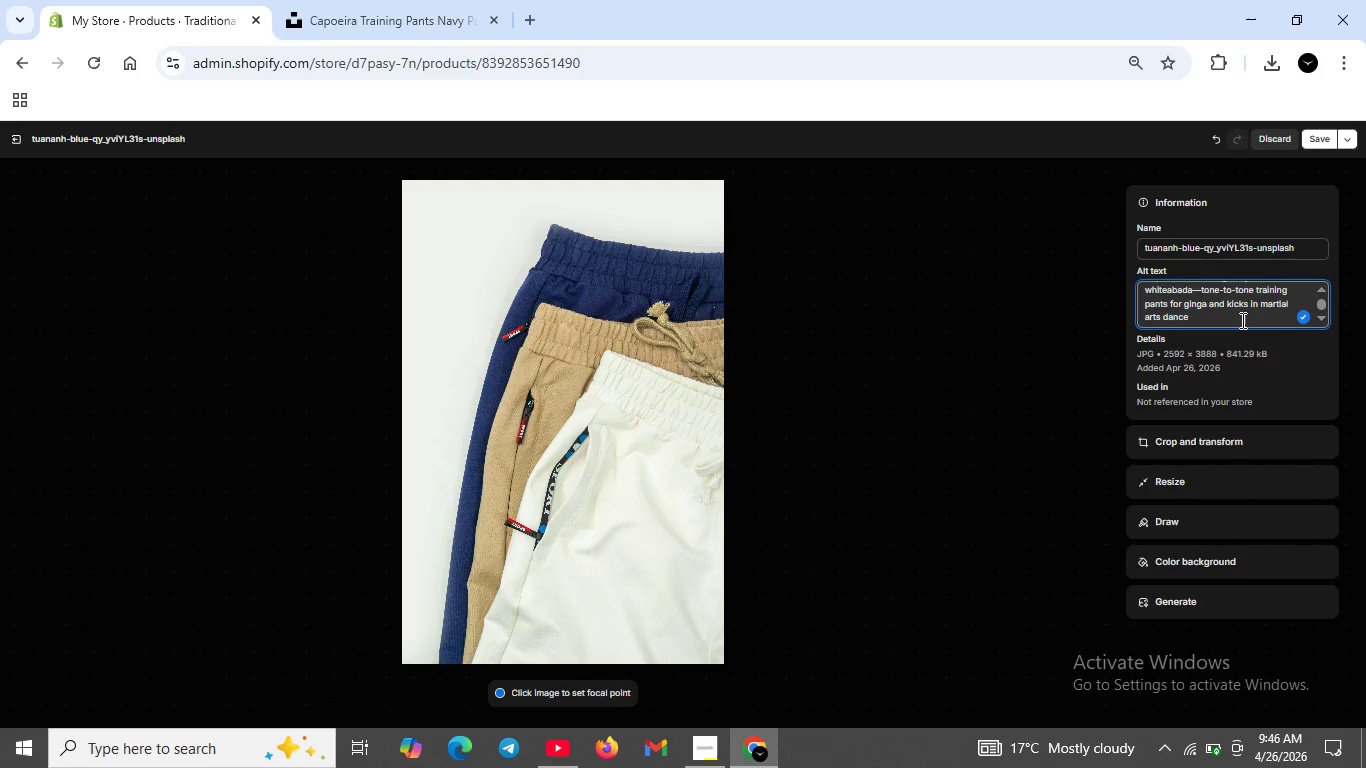 
scroll: coordinate [1241, 320], scroll_direction: up, amount: 5.0
 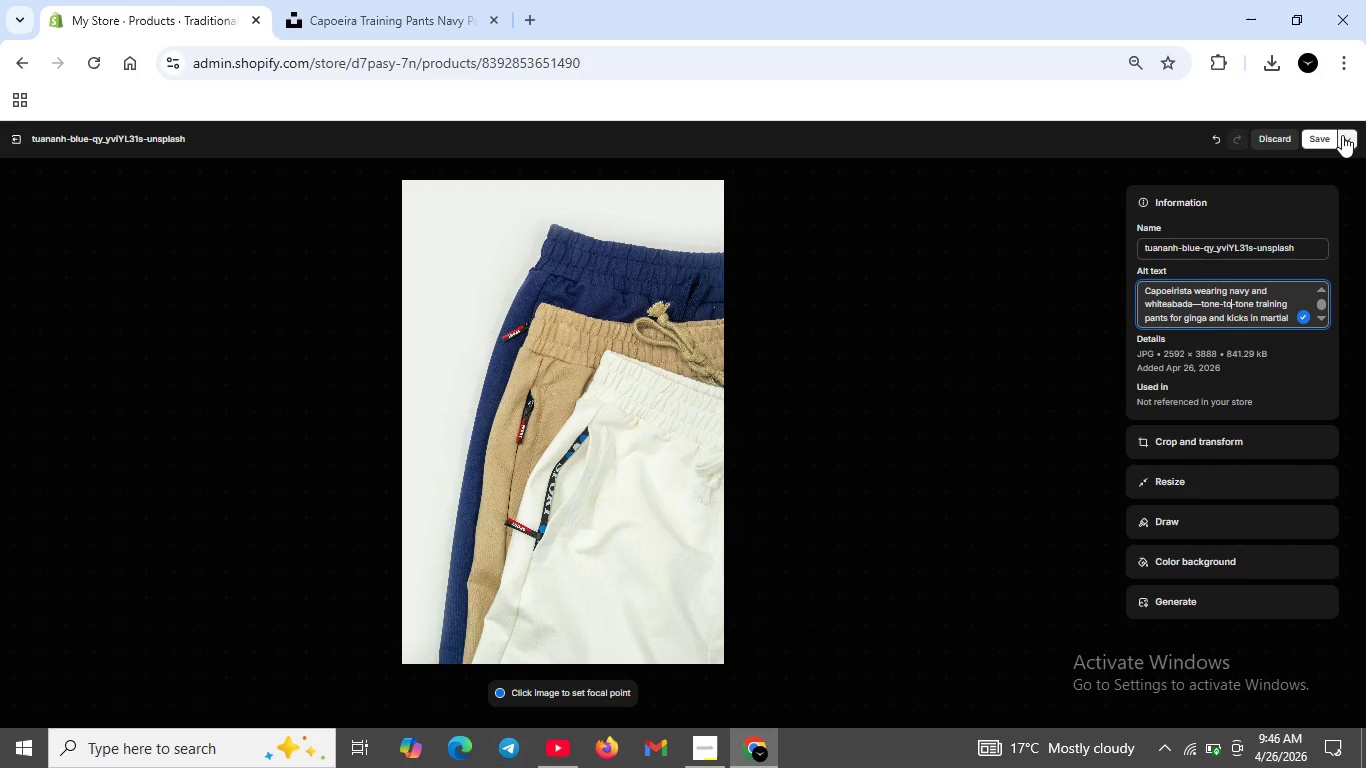 
left_click([1330, 137])
 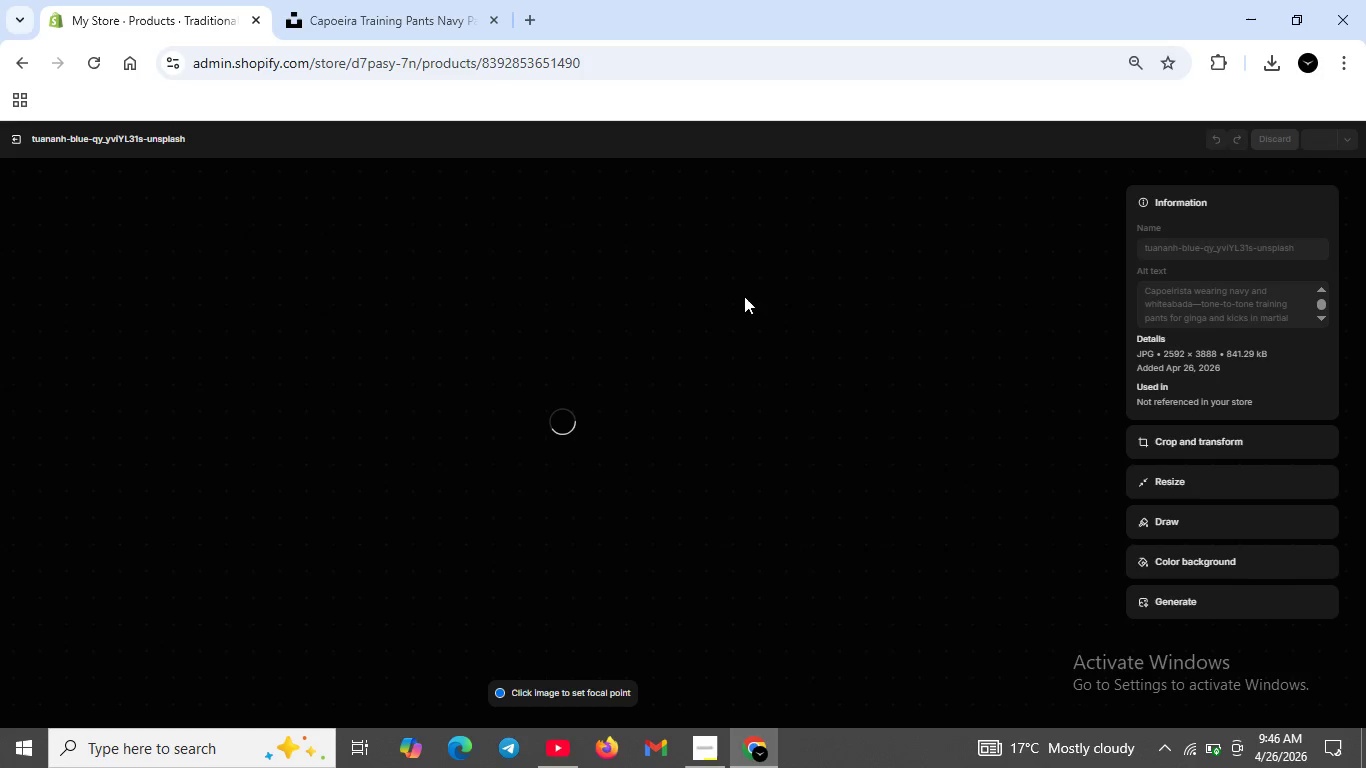 
scroll: coordinate [1303, 300], scroll_direction: down, amount: 1.0
 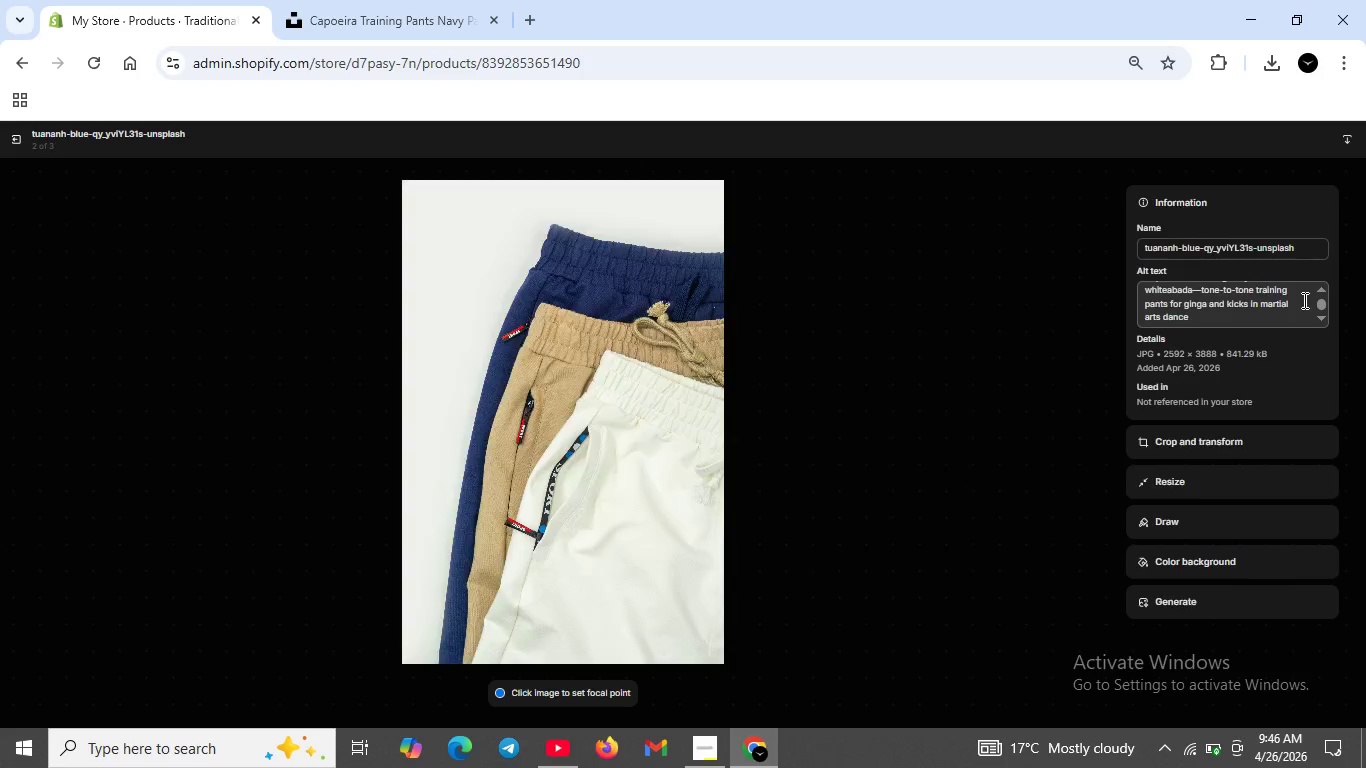 
scroll: coordinate [1303, 300], scroll_direction: up, amount: 2.0
 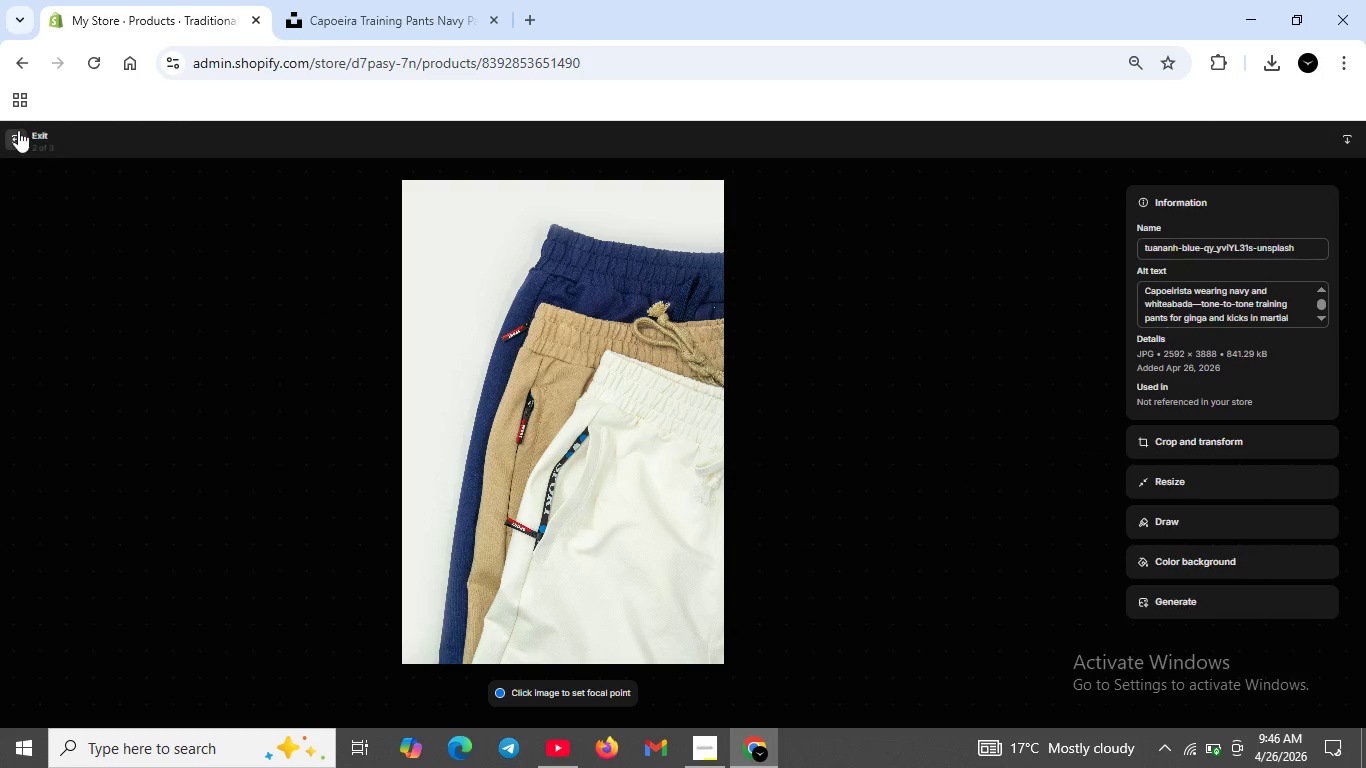 
left_click([18, 130])
 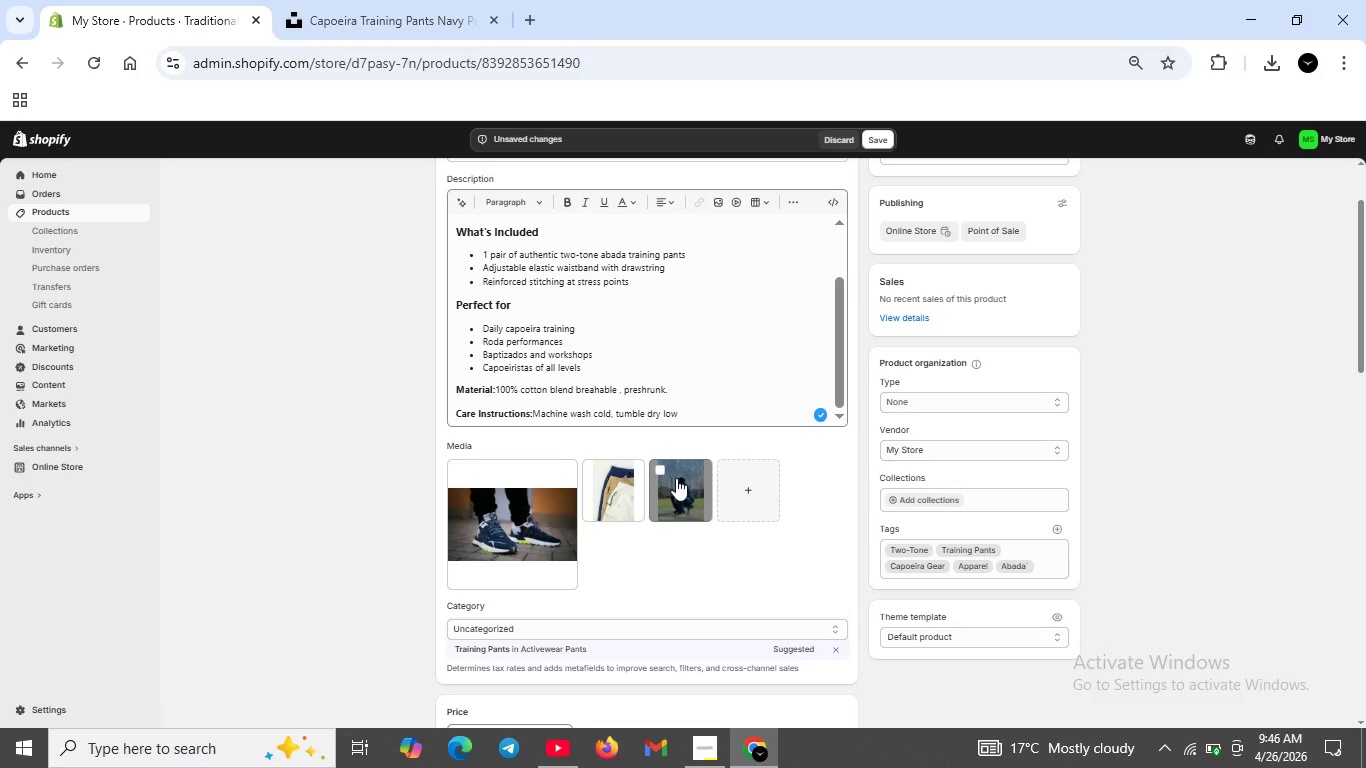 
double_click([679, 481])
 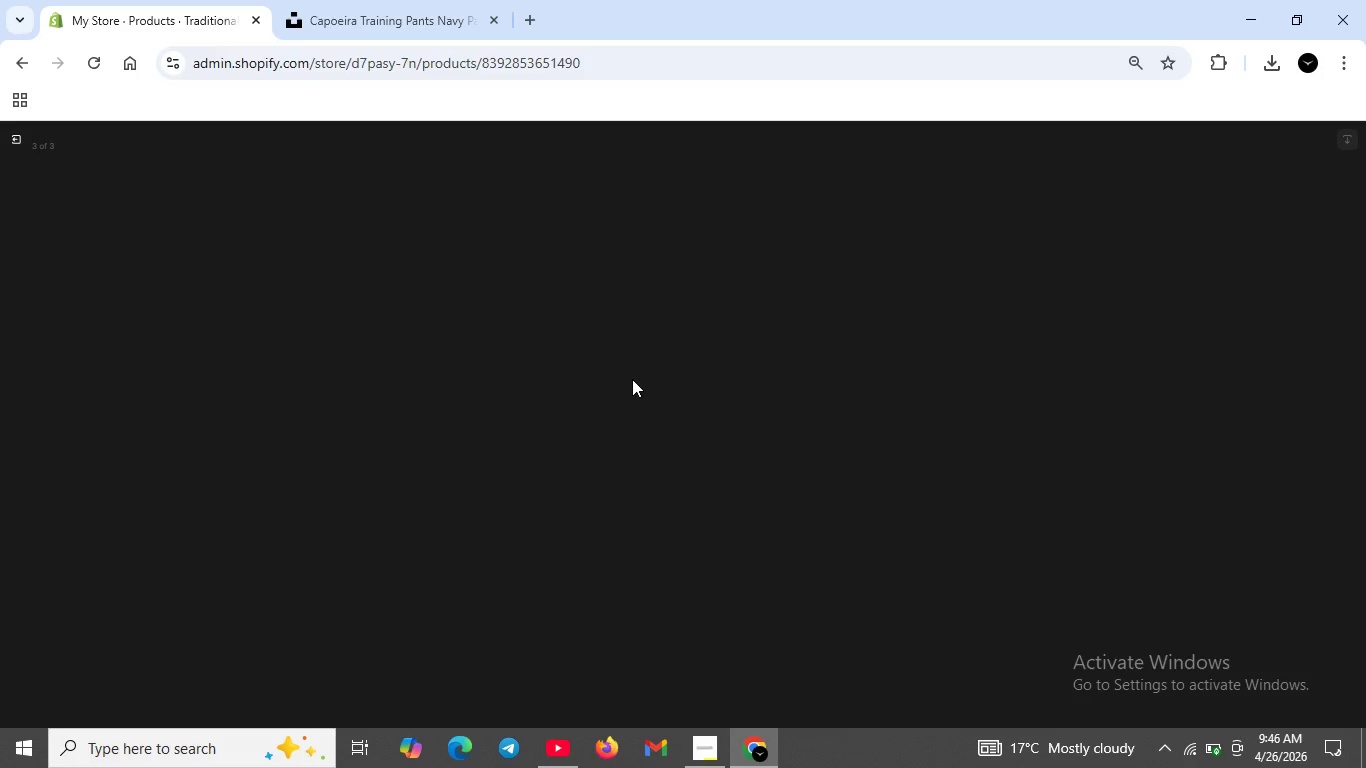 
wait(23.66)
 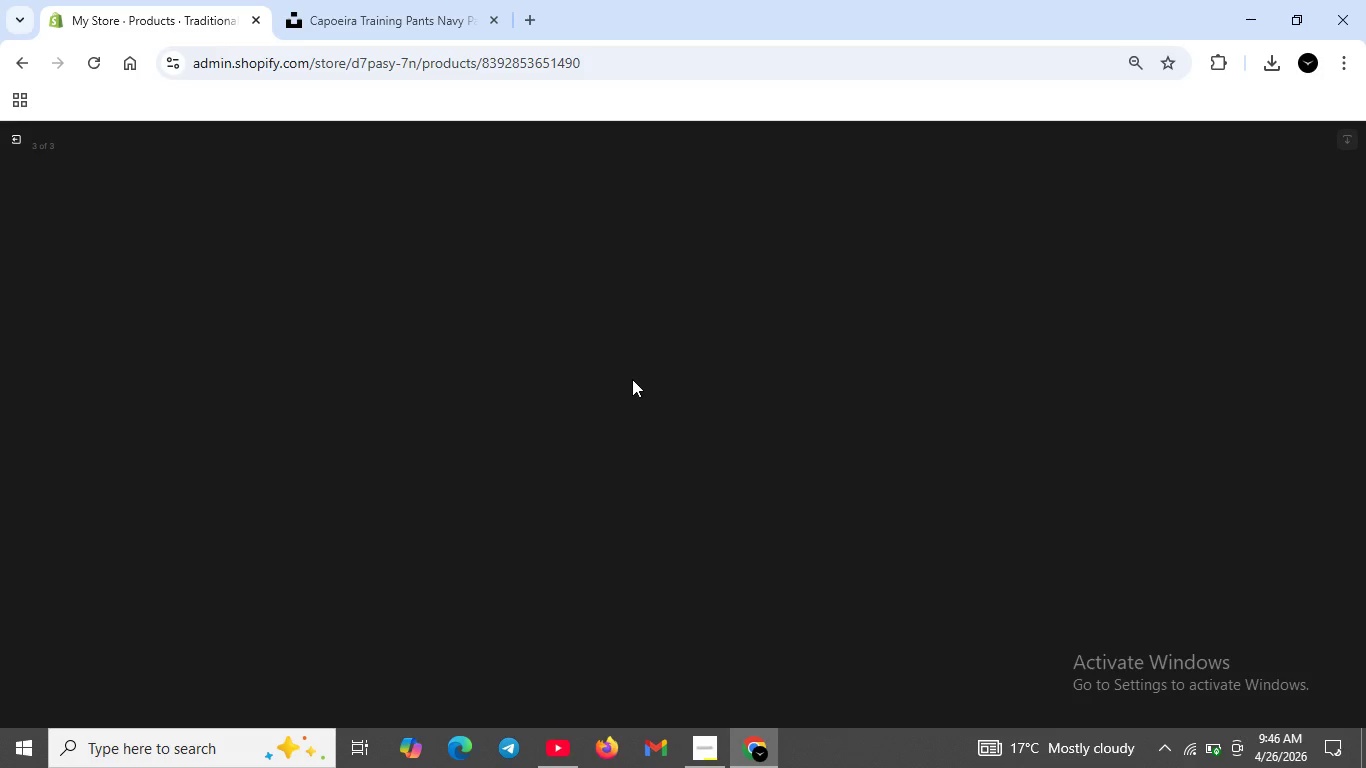 
double_click([679, 504])
 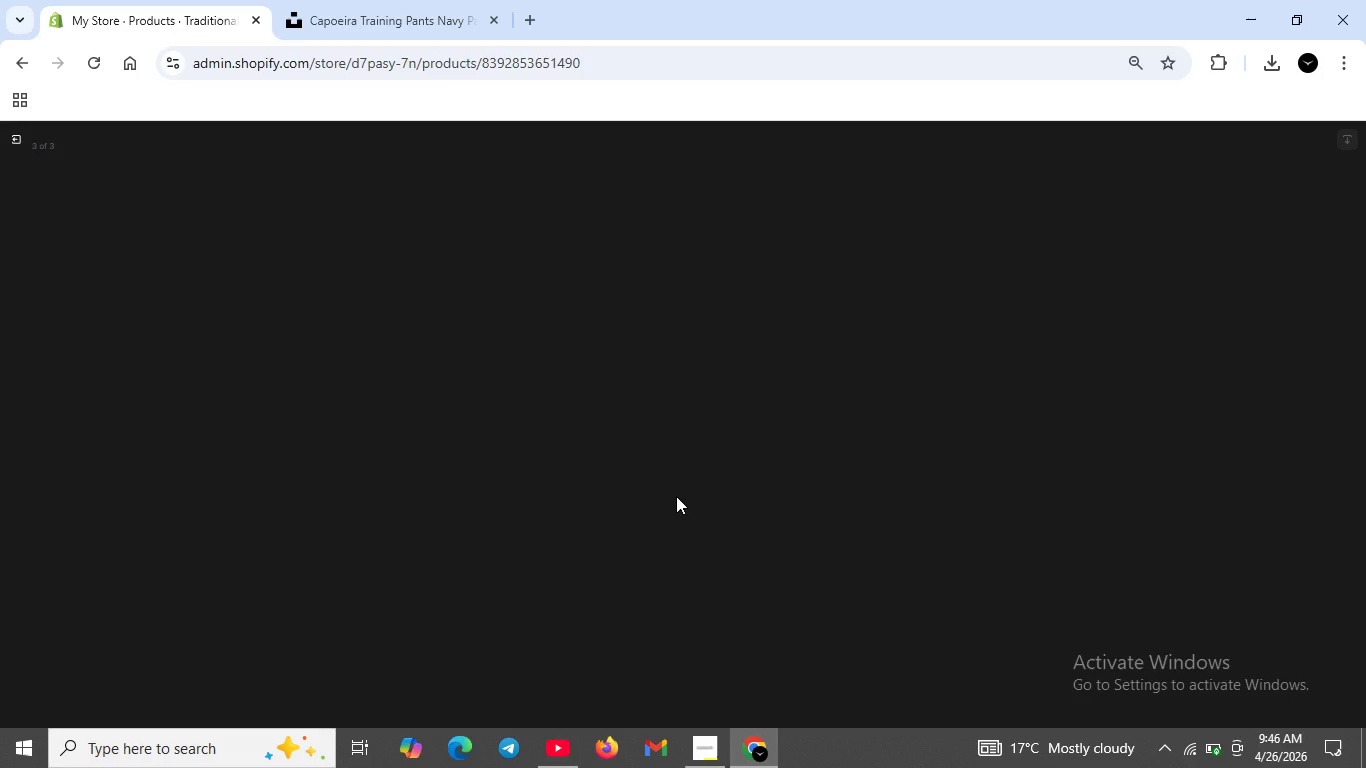 
scroll: coordinate [676, 496], scroll_direction: up, amount: 2.0
 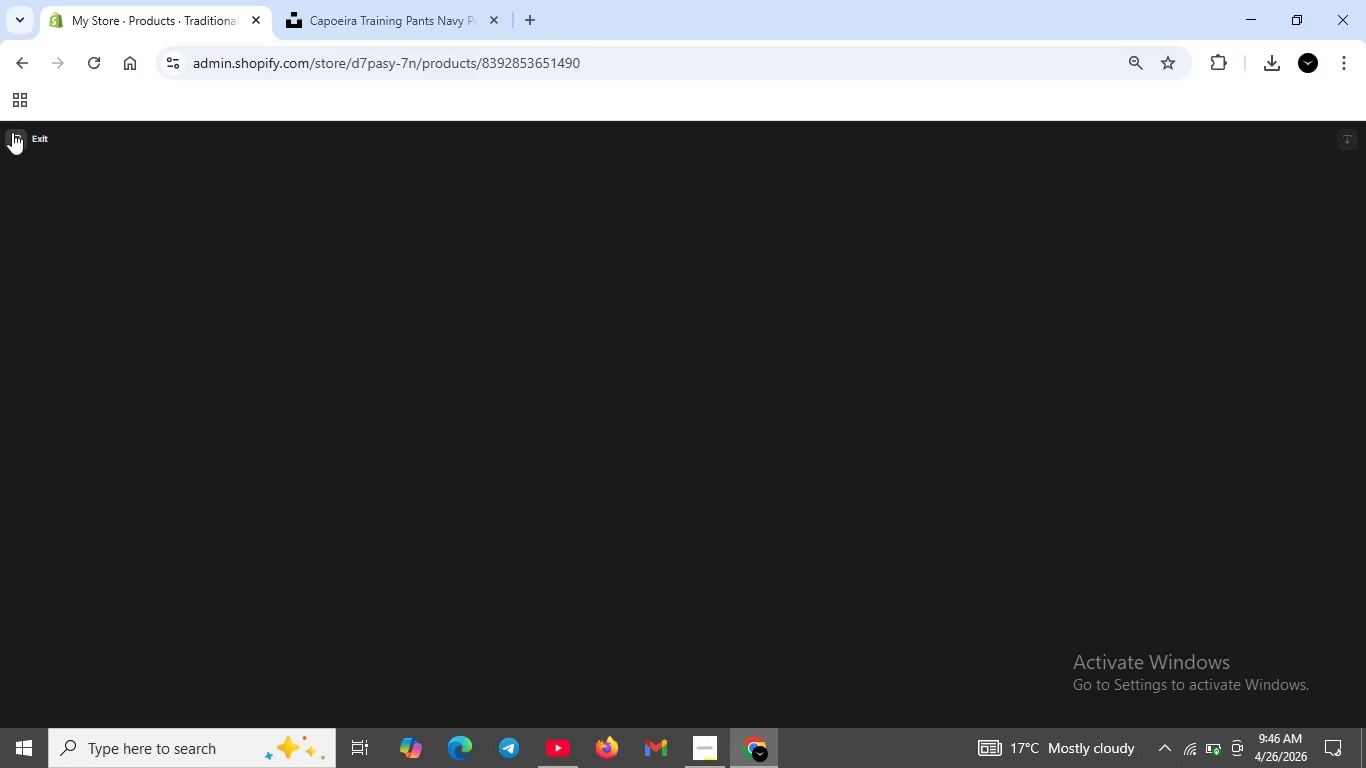 
left_click([12, 132])
 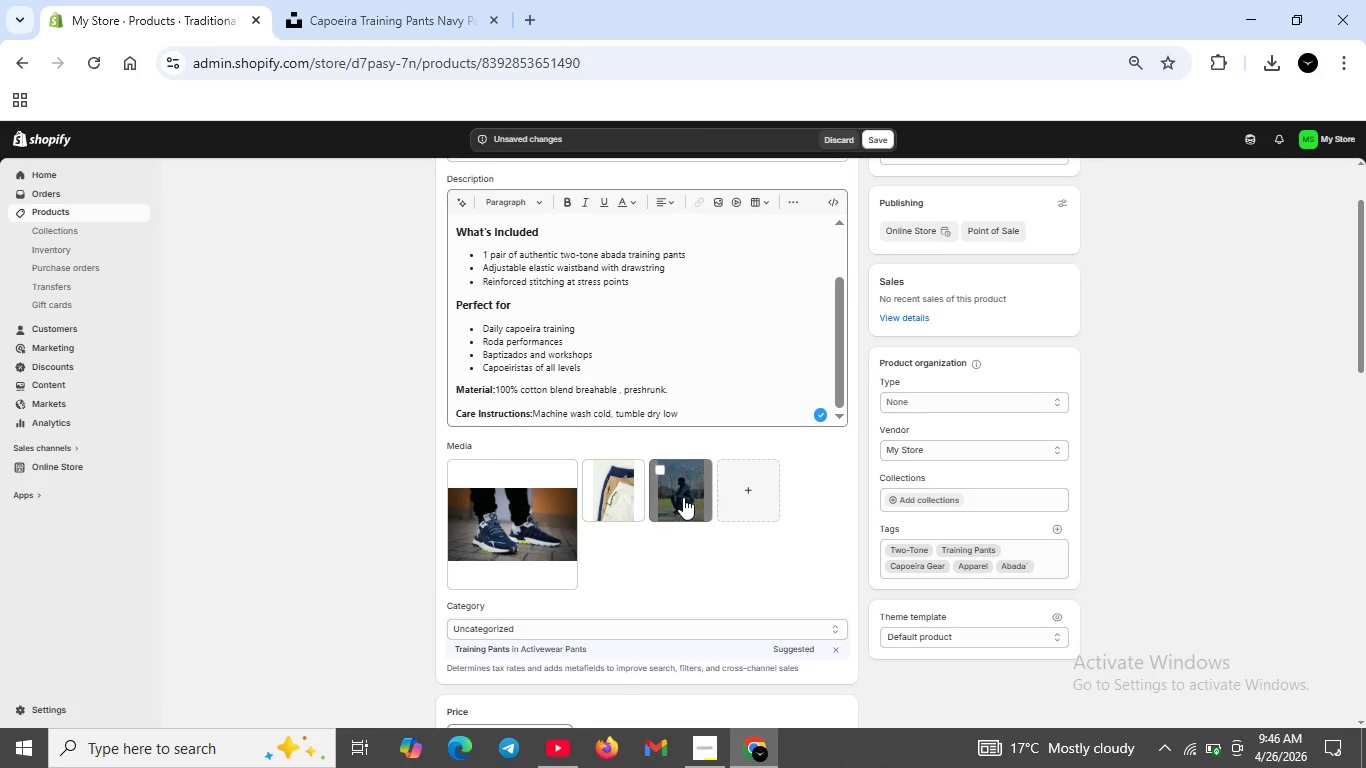 
double_click([685, 497])